 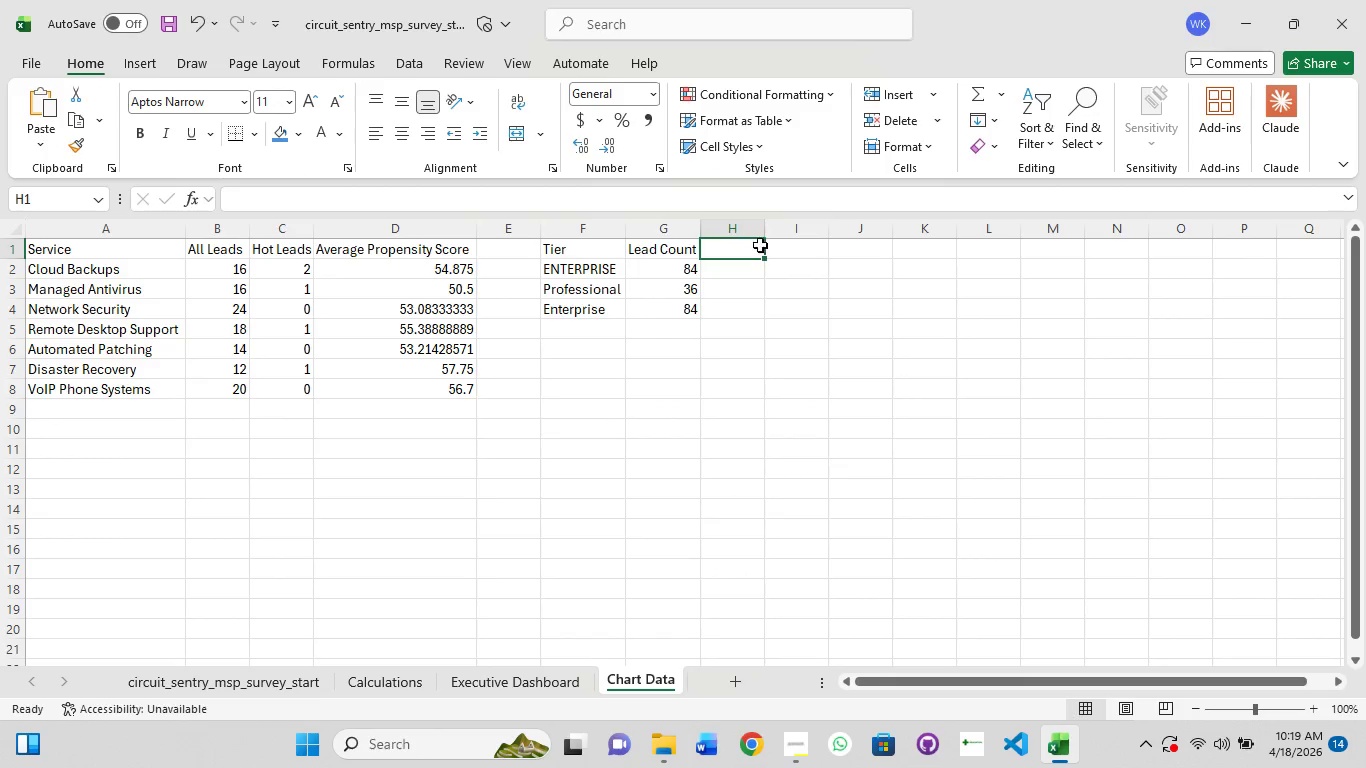 
type(Total MRR)
 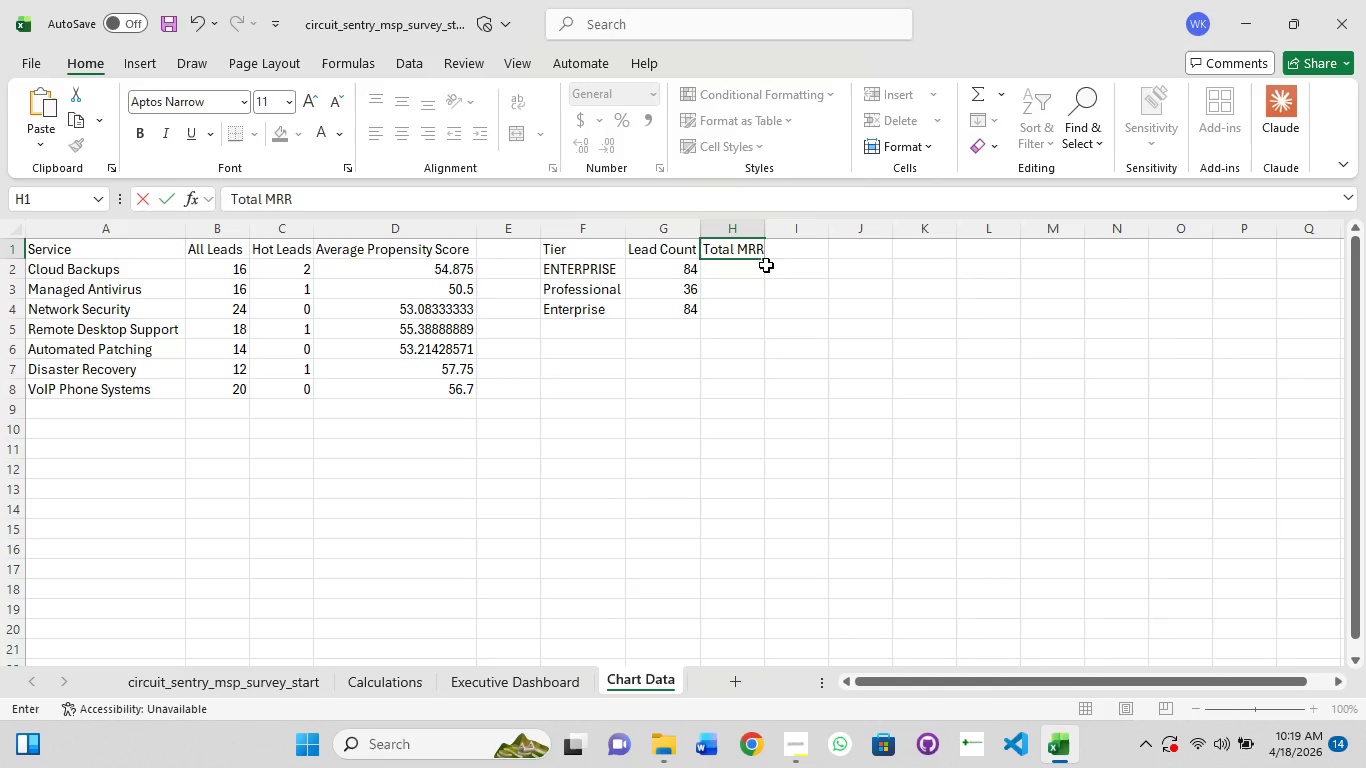 
left_click([768, 226])
 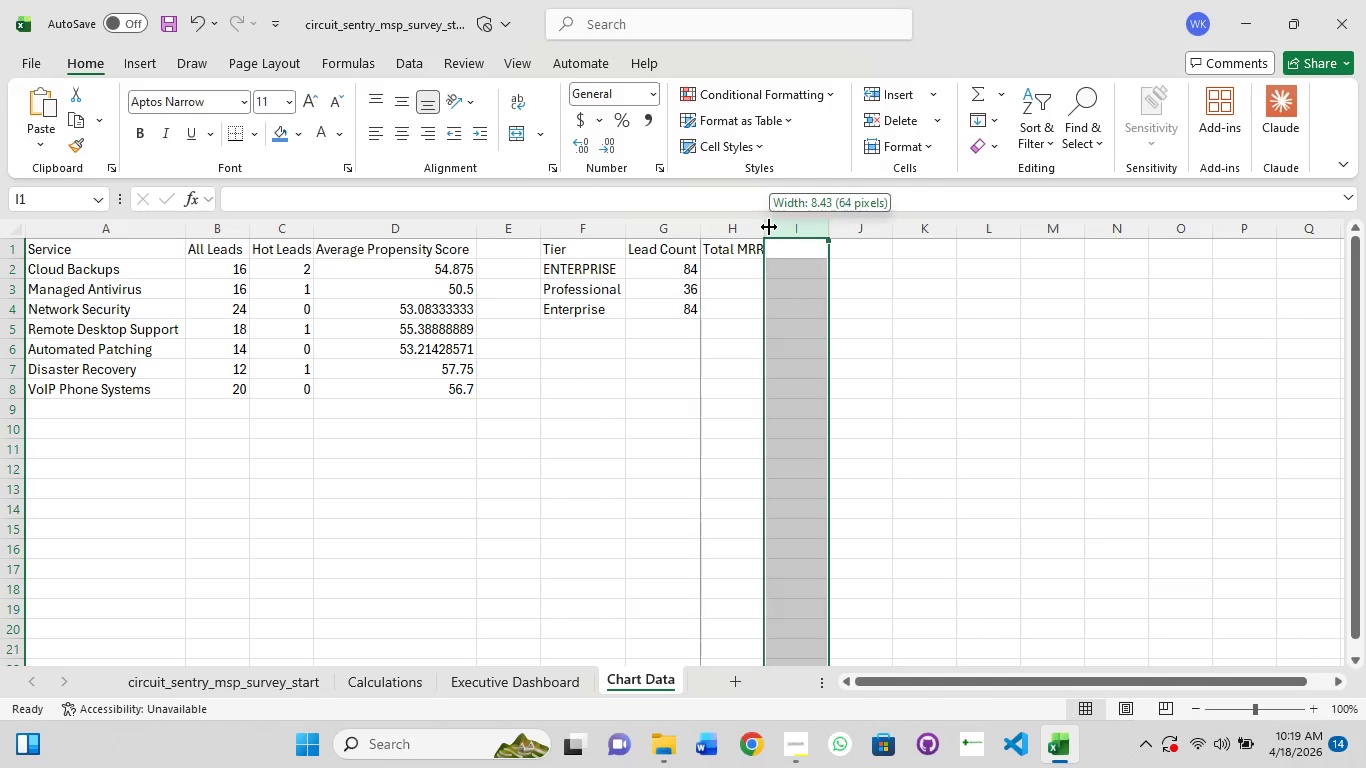 
double_click([769, 227])
 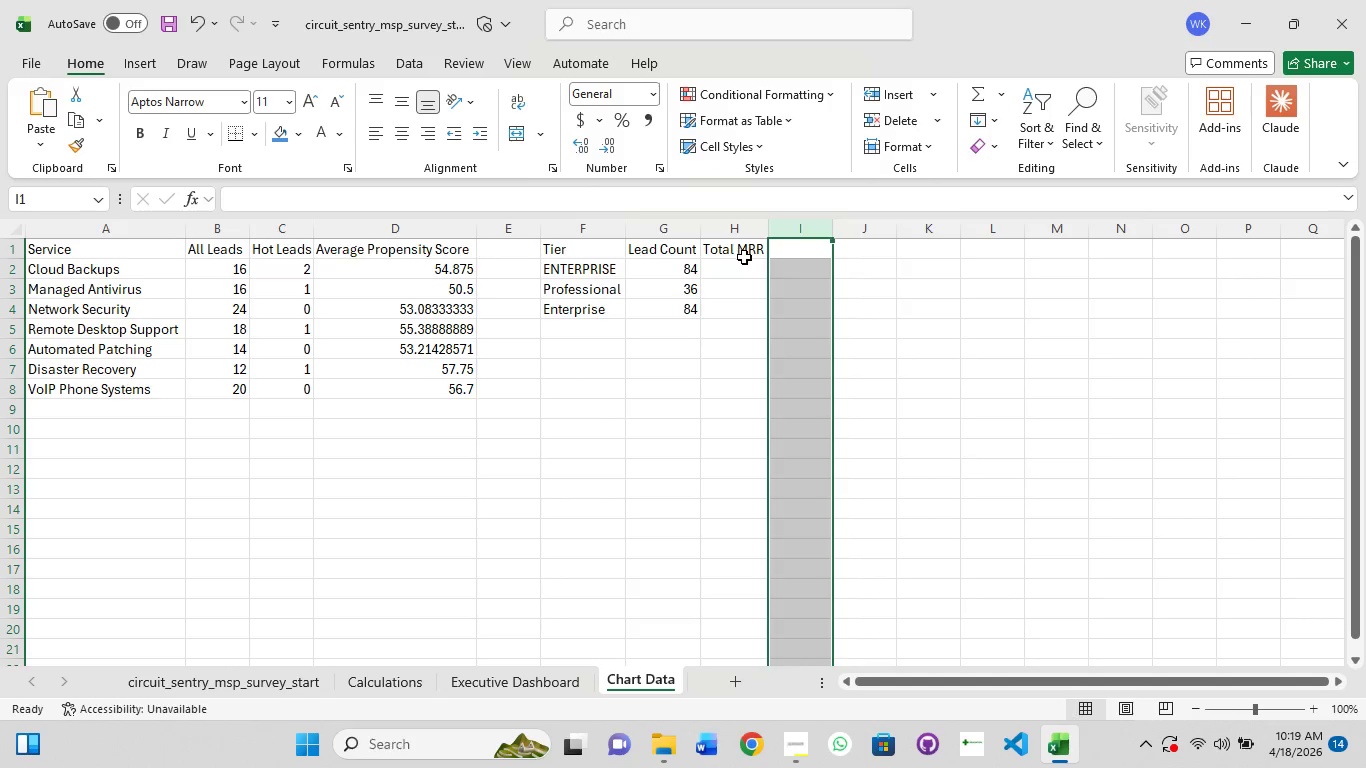 
left_click([744, 257])
 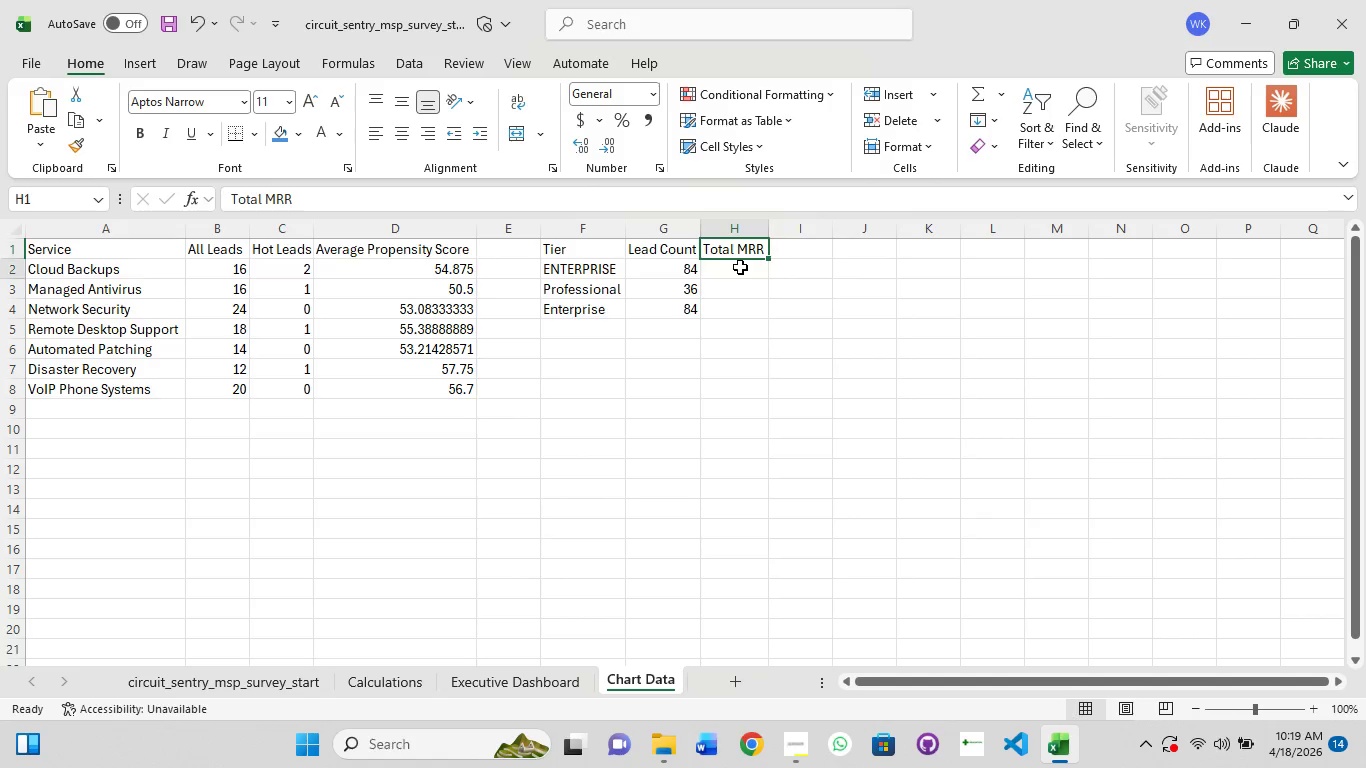 
left_click([740, 267])
 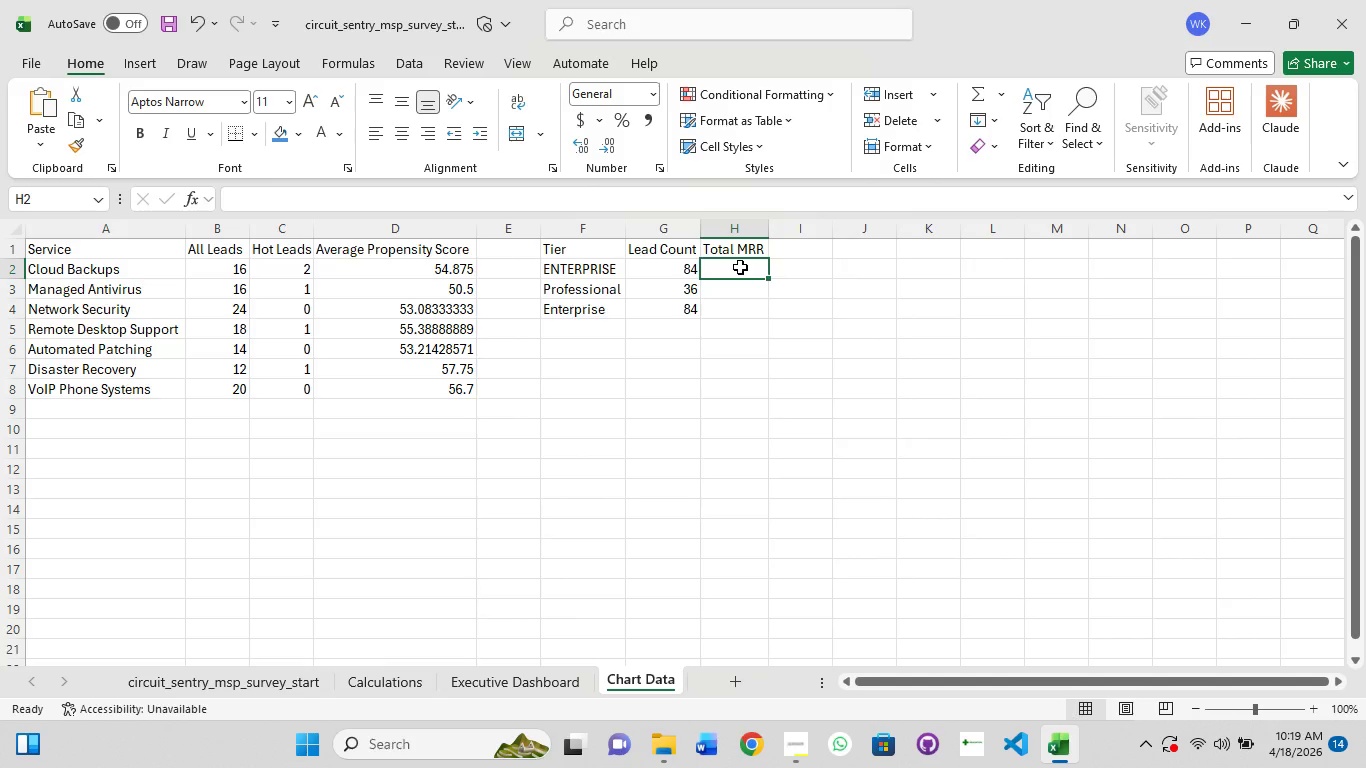 
type(=If)
key(Tab)
 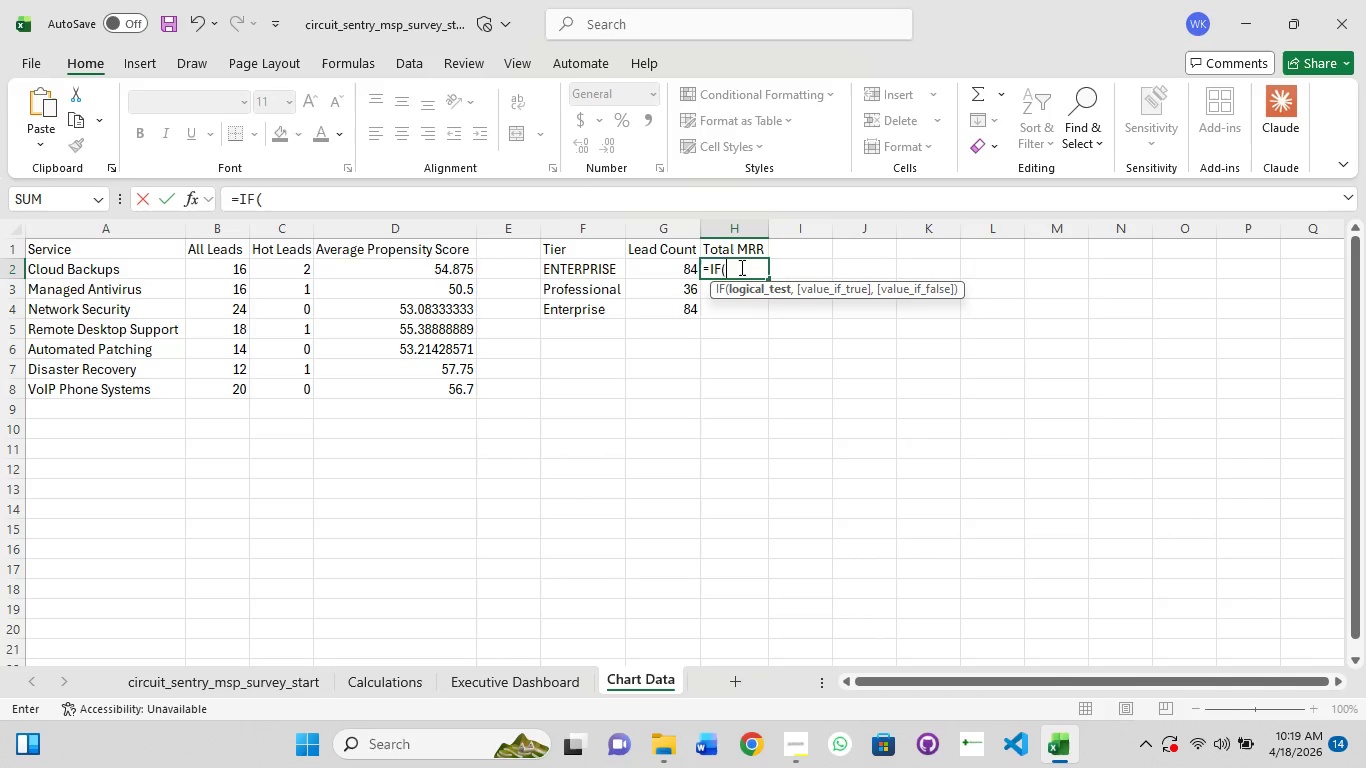 
key(Backspace)
 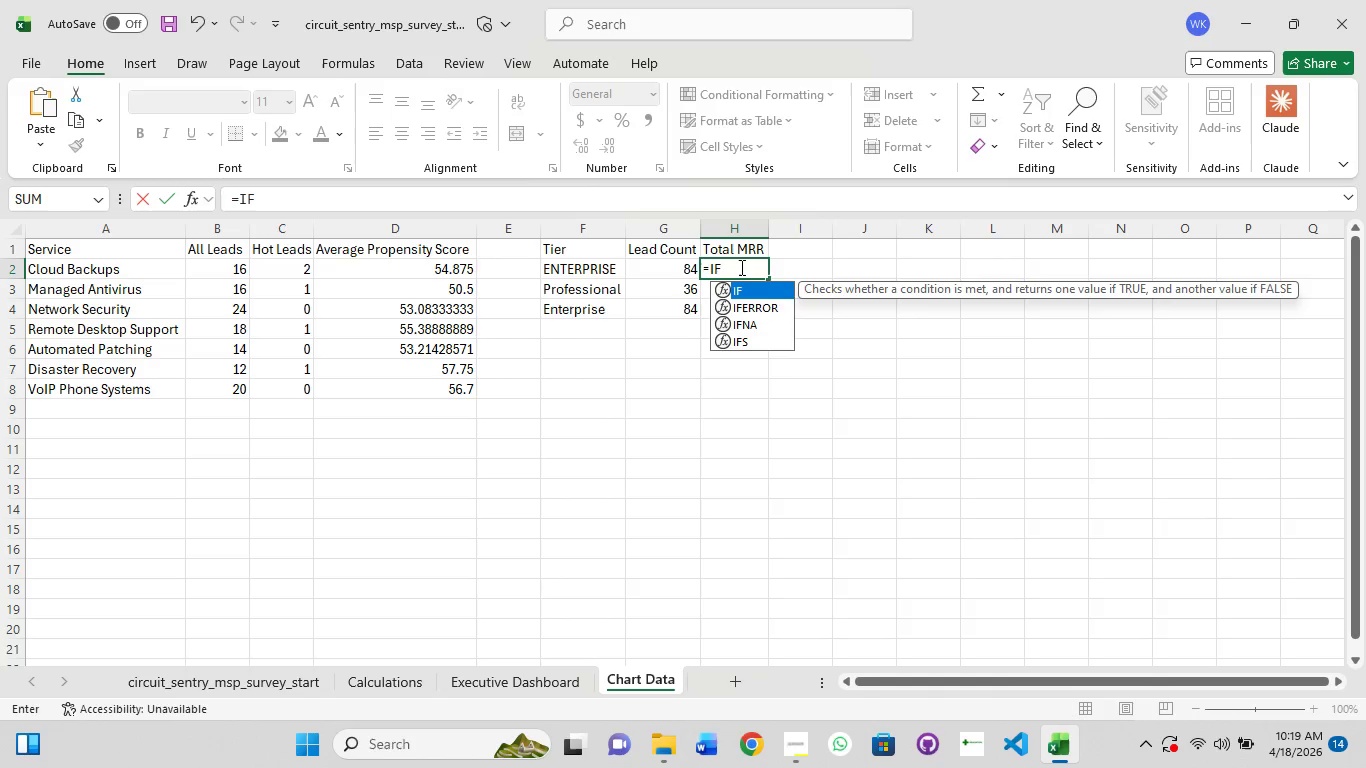 
key(E)
 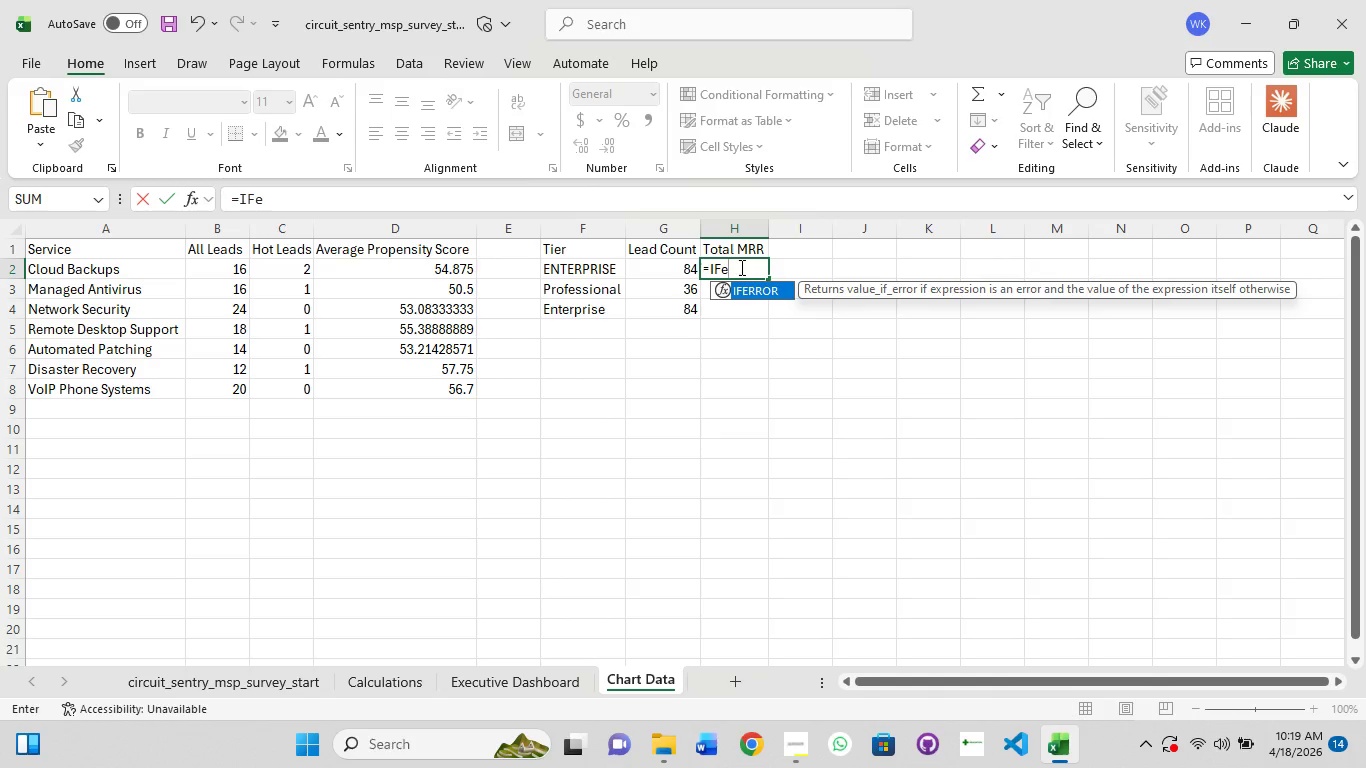 
key(Tab)
 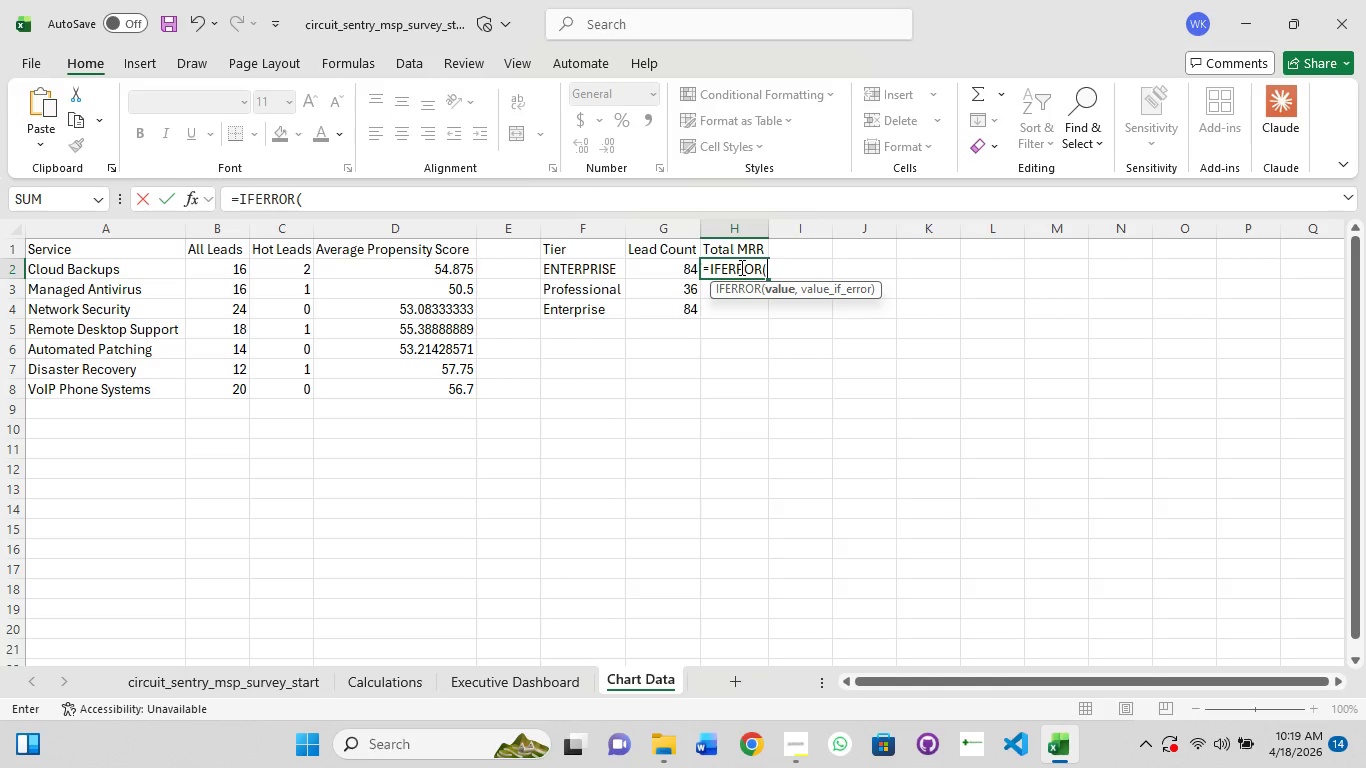 
type(Sum)
 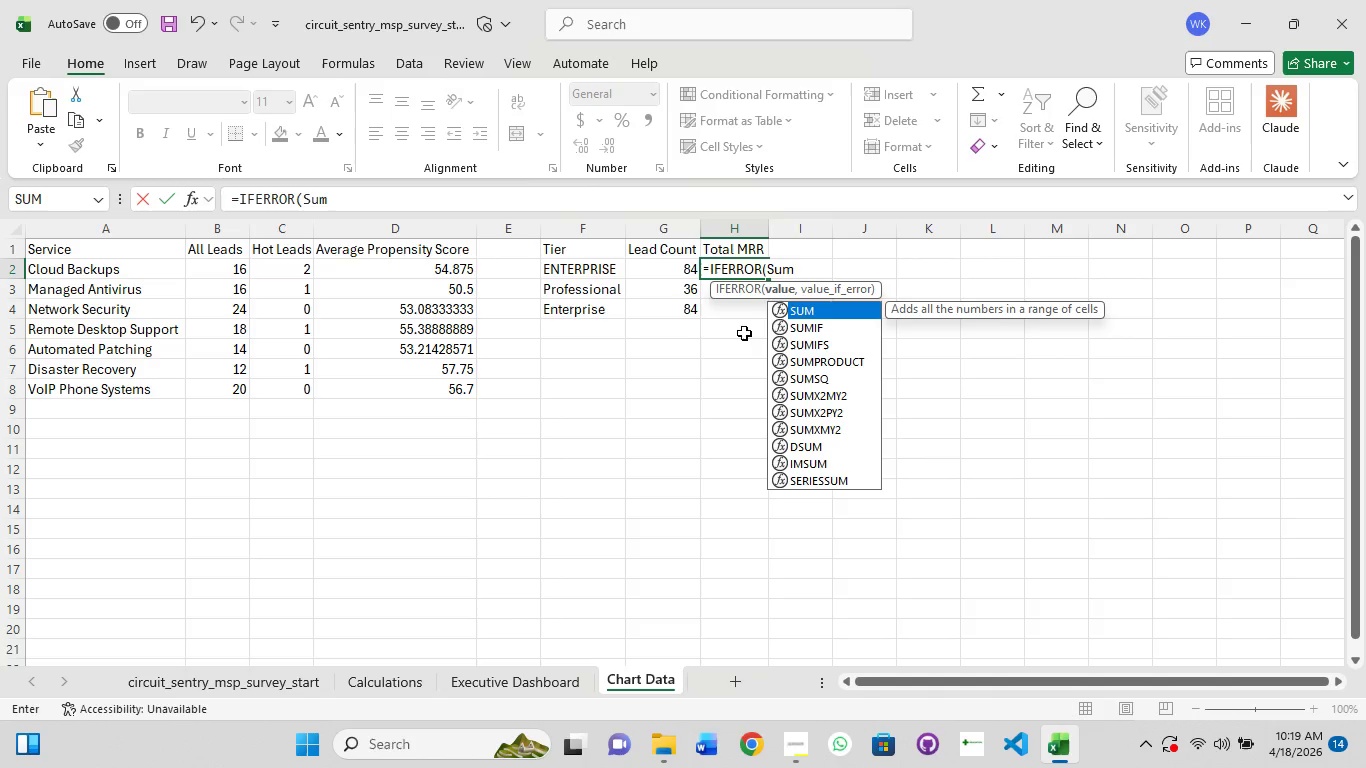 
left_click([815, 327])
 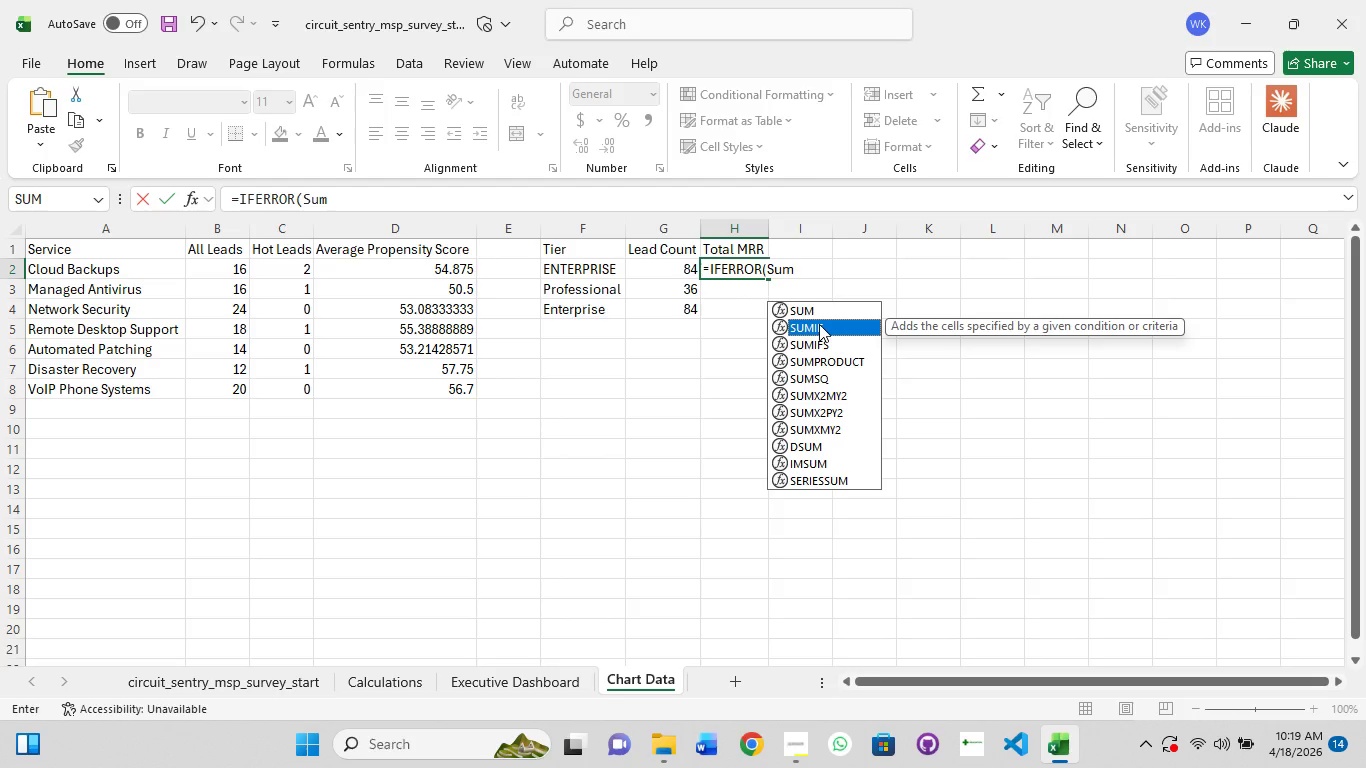 
wait(5.14)
 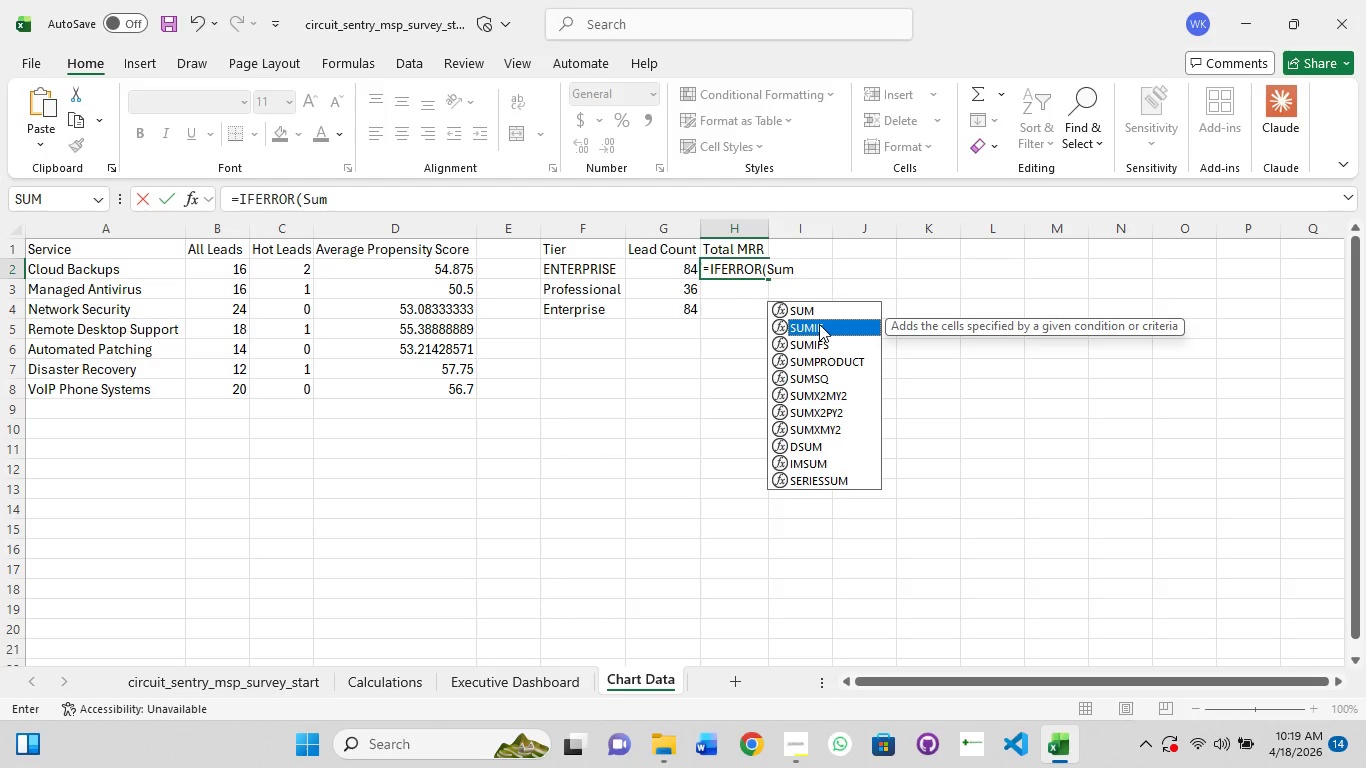 
key(Tab)
type(Calculations!)
 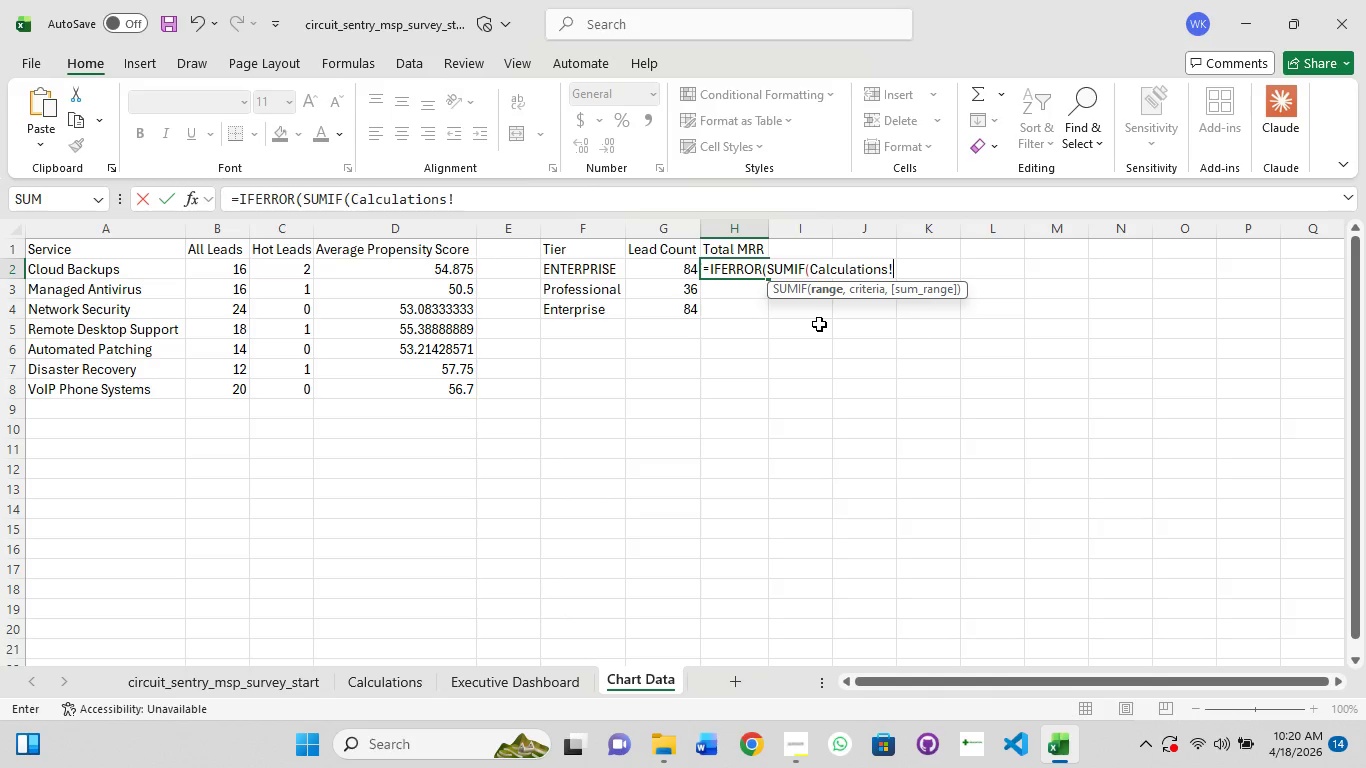 
hold_key(key=ShiftRight, duration=0.77)
 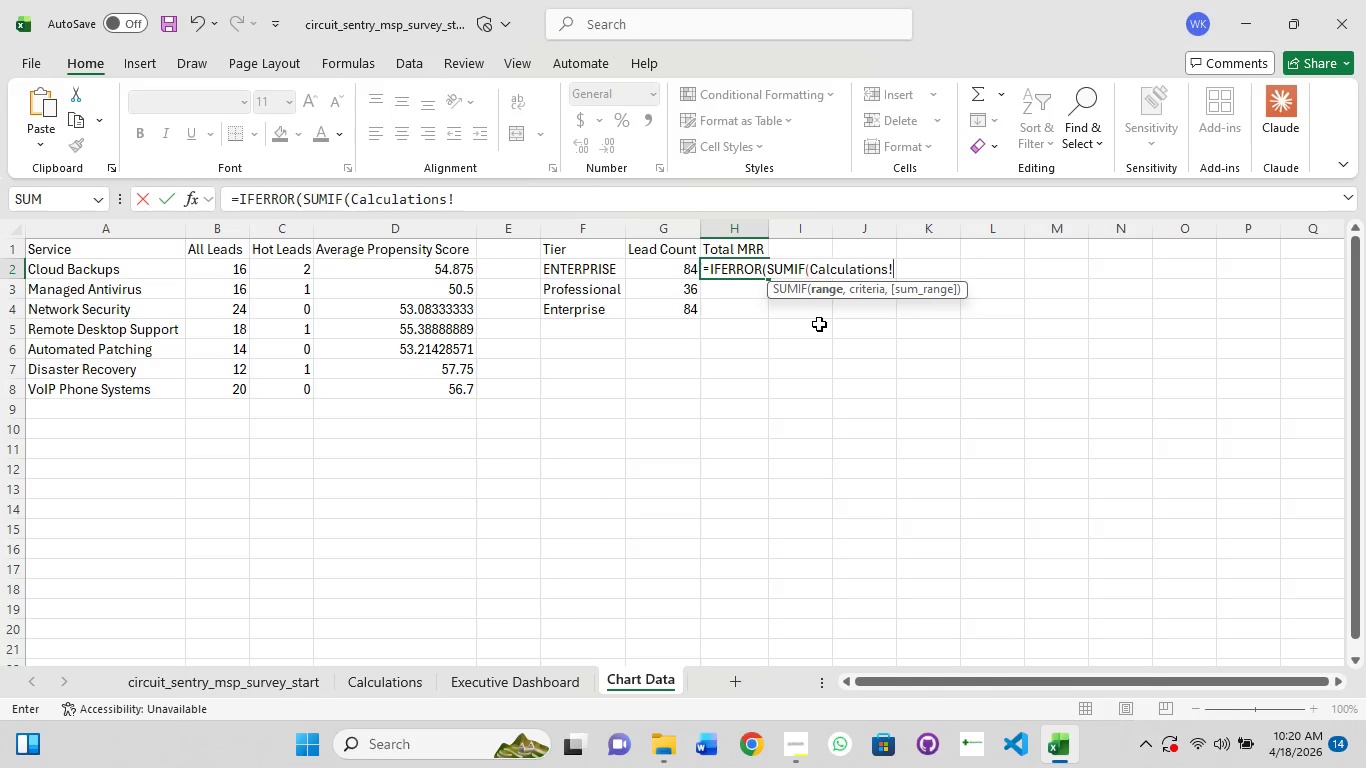 
type($M$3:#)
key(Backspace)
type($M$122)
 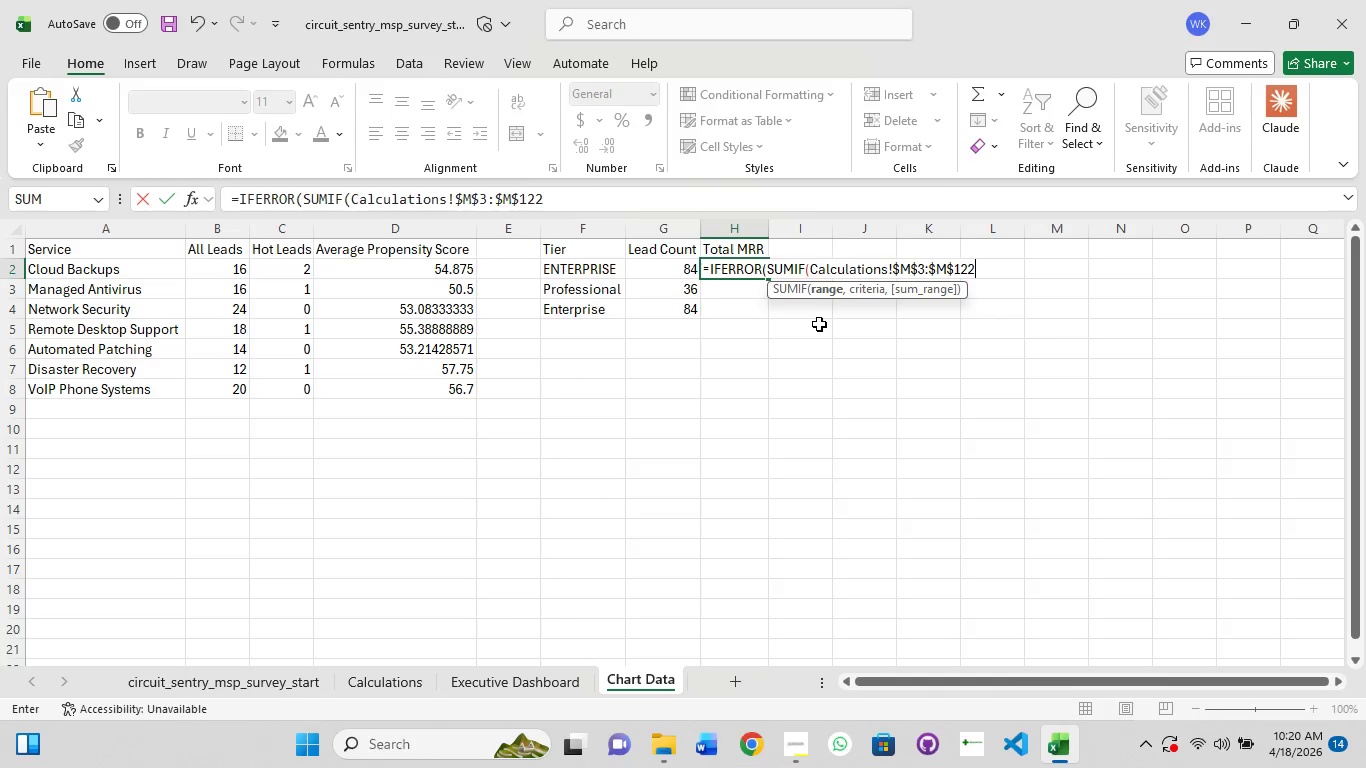 
type(,f2)
 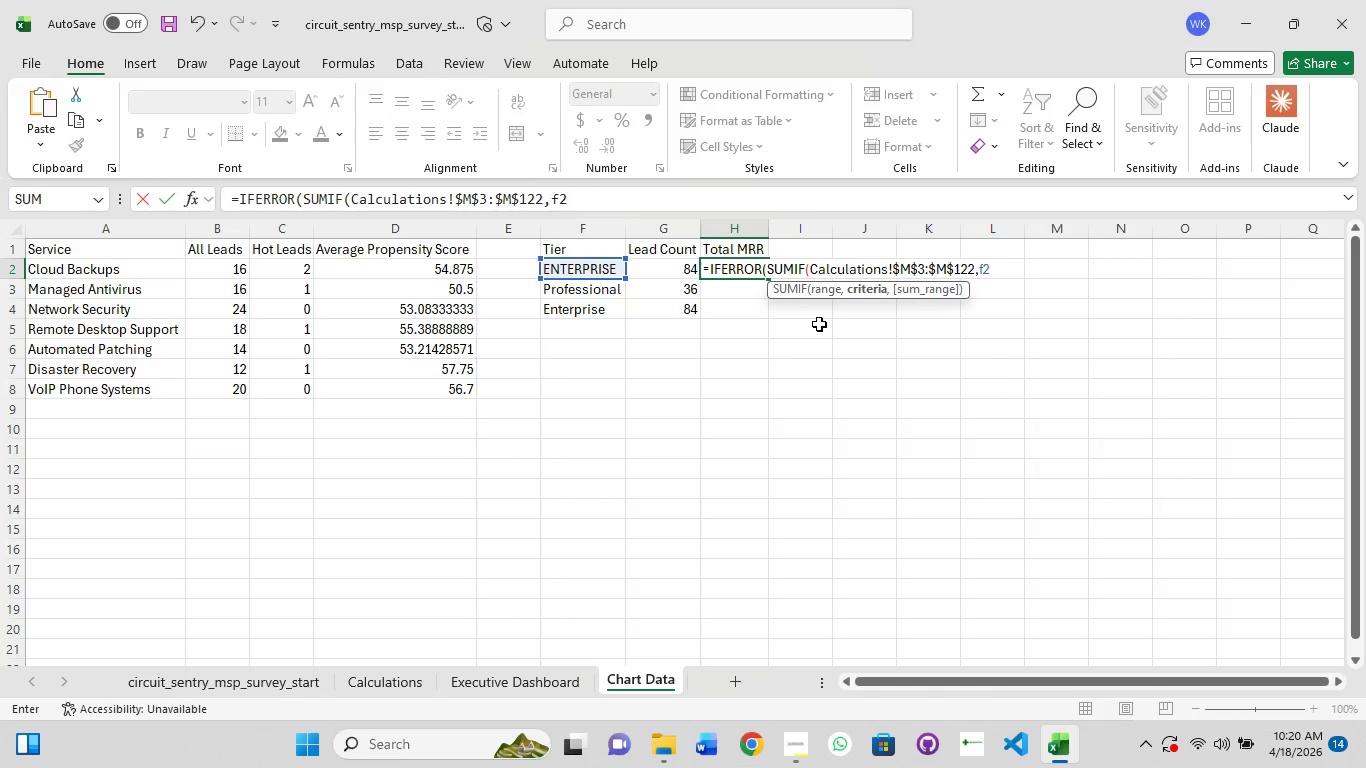 
wait(6.02)
 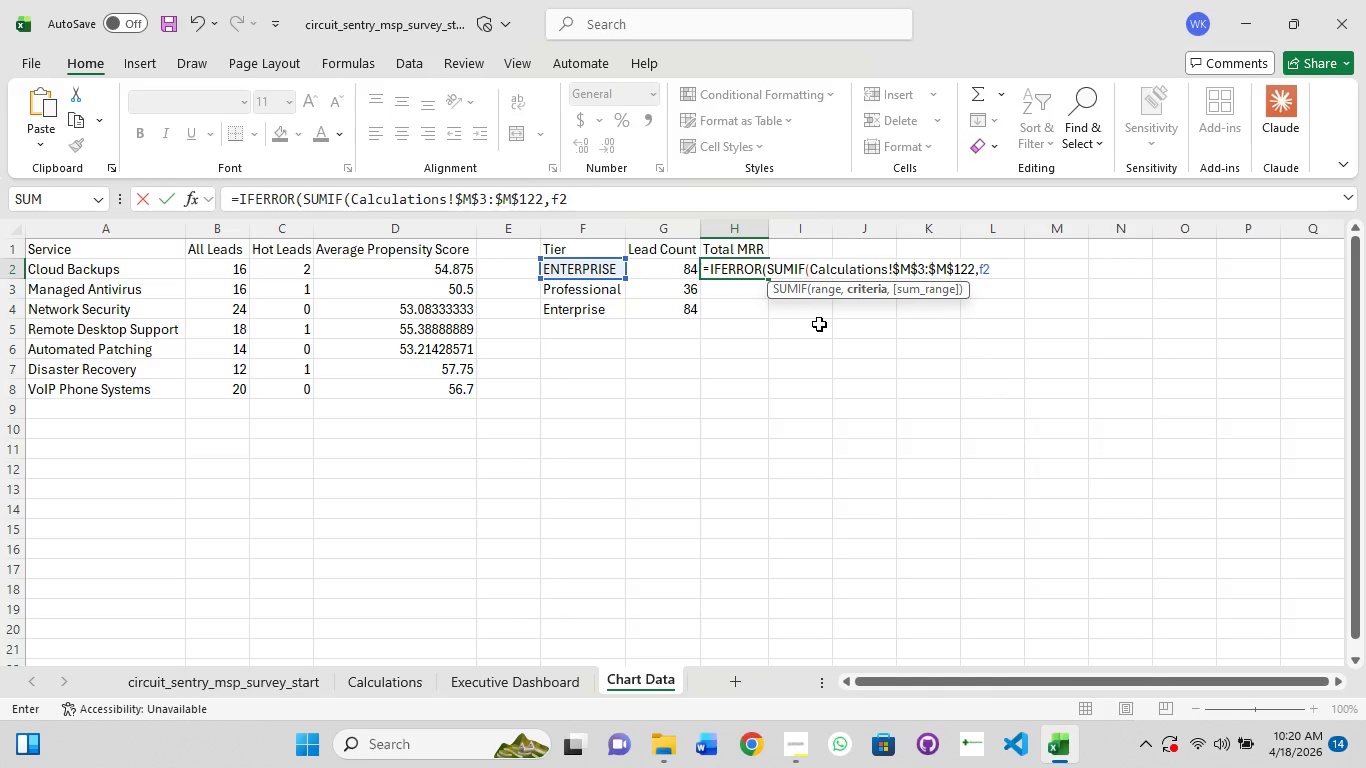 
type(,Clas)
key(Backspace)
key(Backspace)
key(Backspace)
type(alculatuon)
key(Backspace)
key(Backspace)
key(Backspace)
type(ions!)
 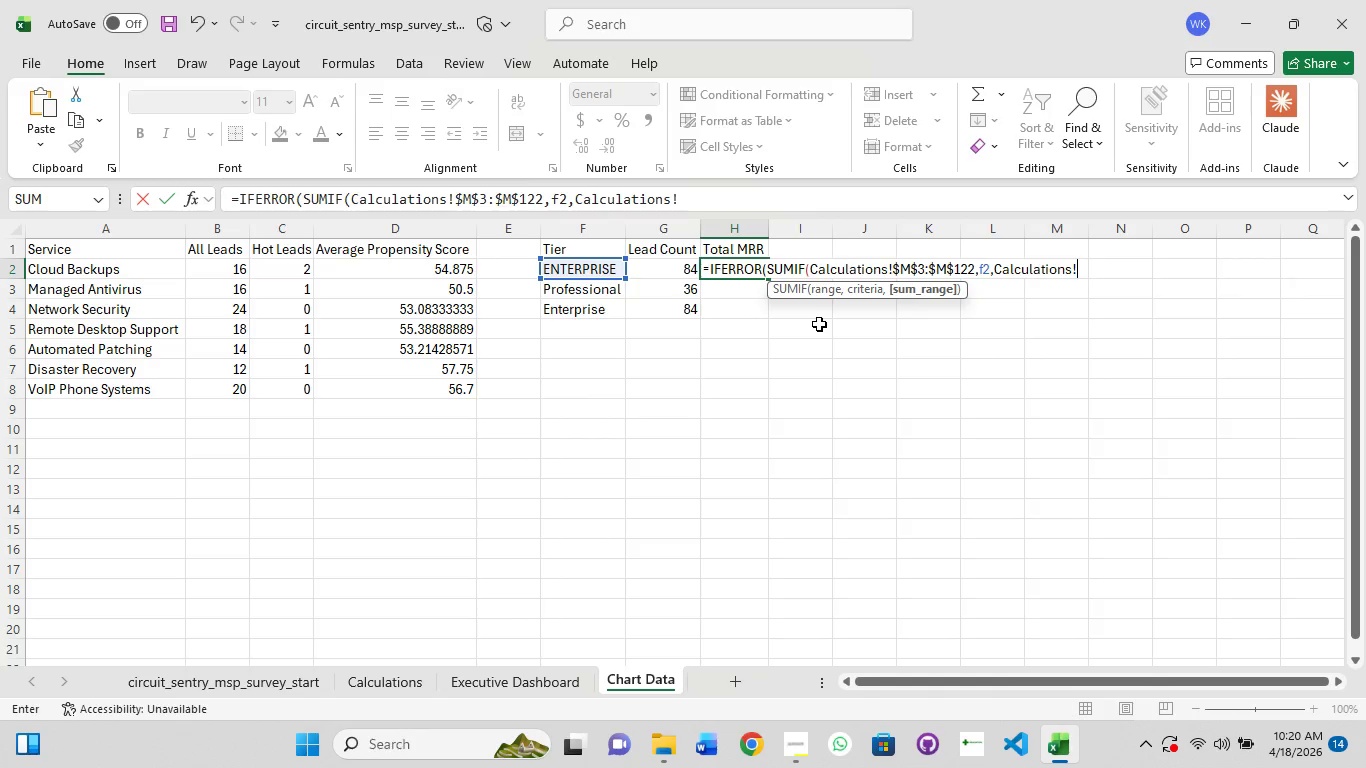 
hold_key(key=ShiftRight, duration=0.89)
 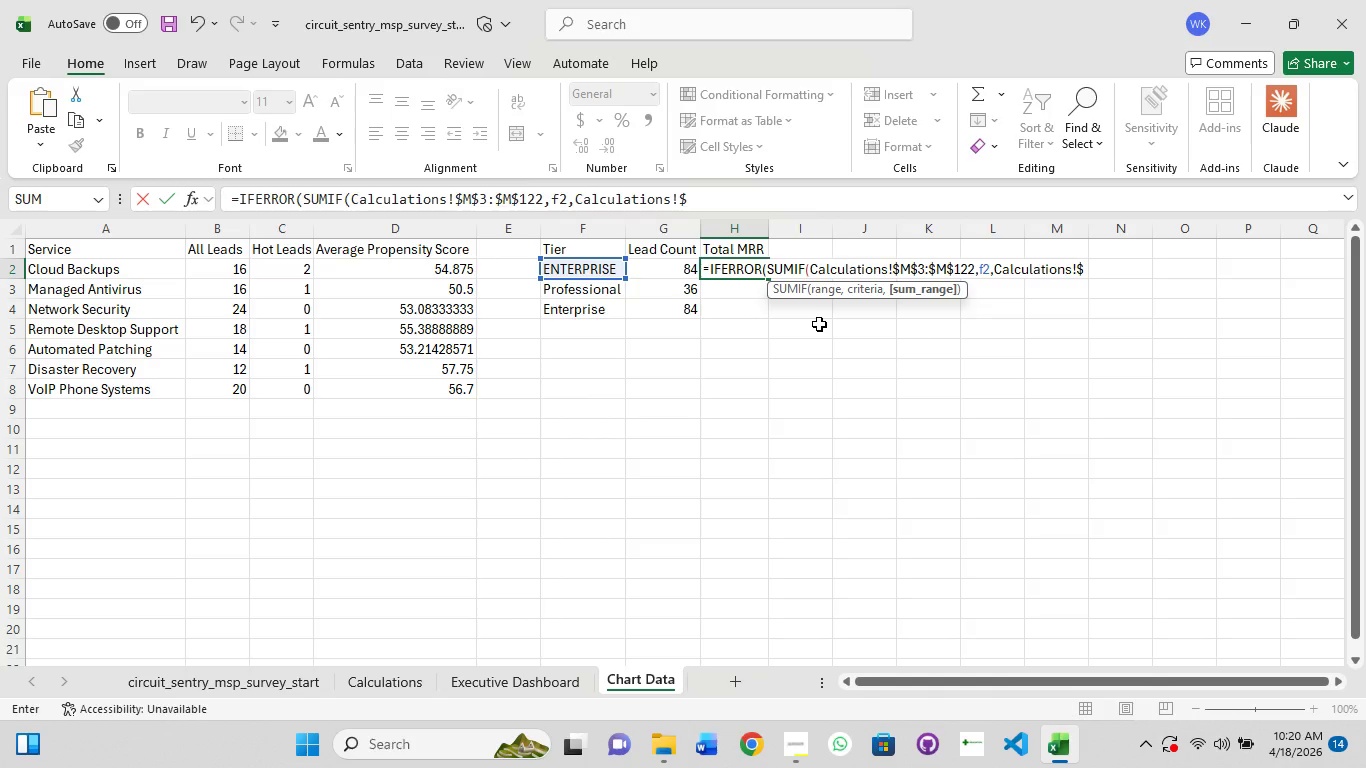 
type($n$3)
 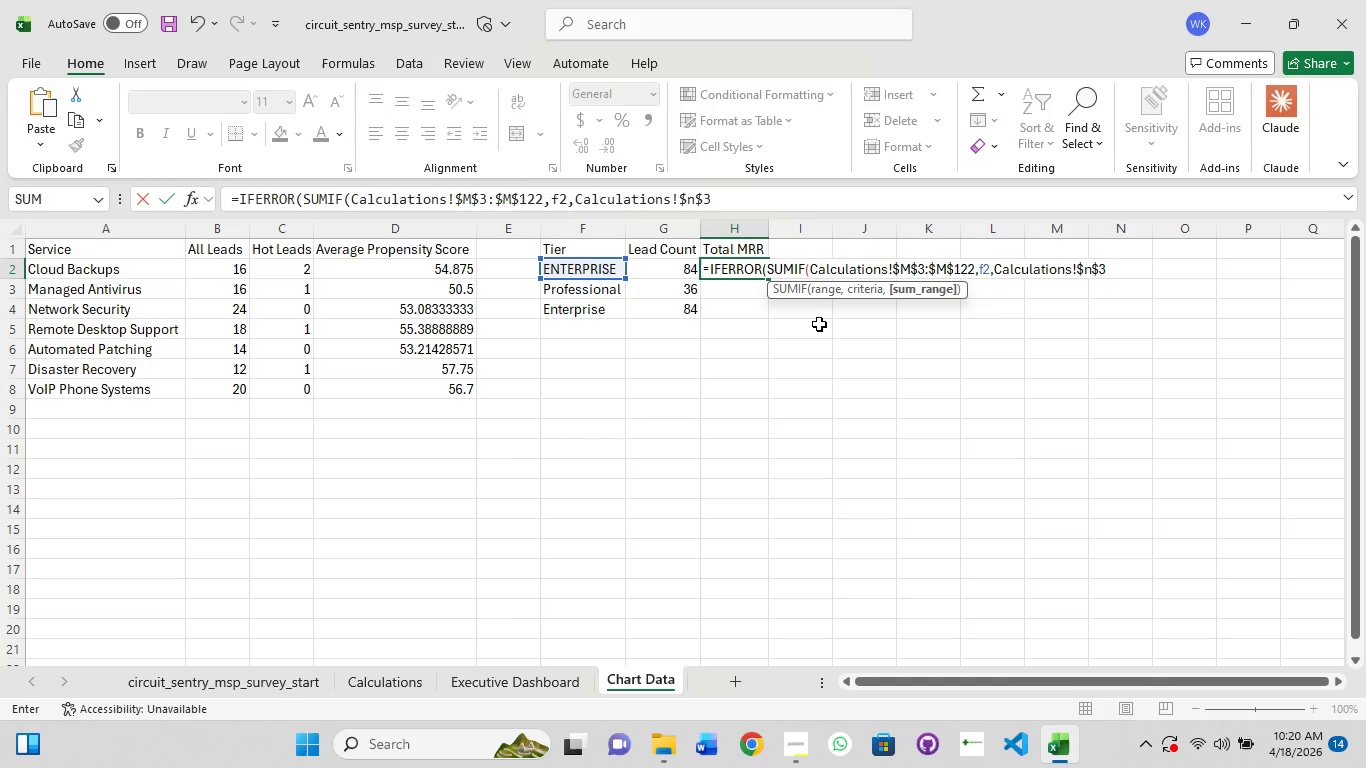 
 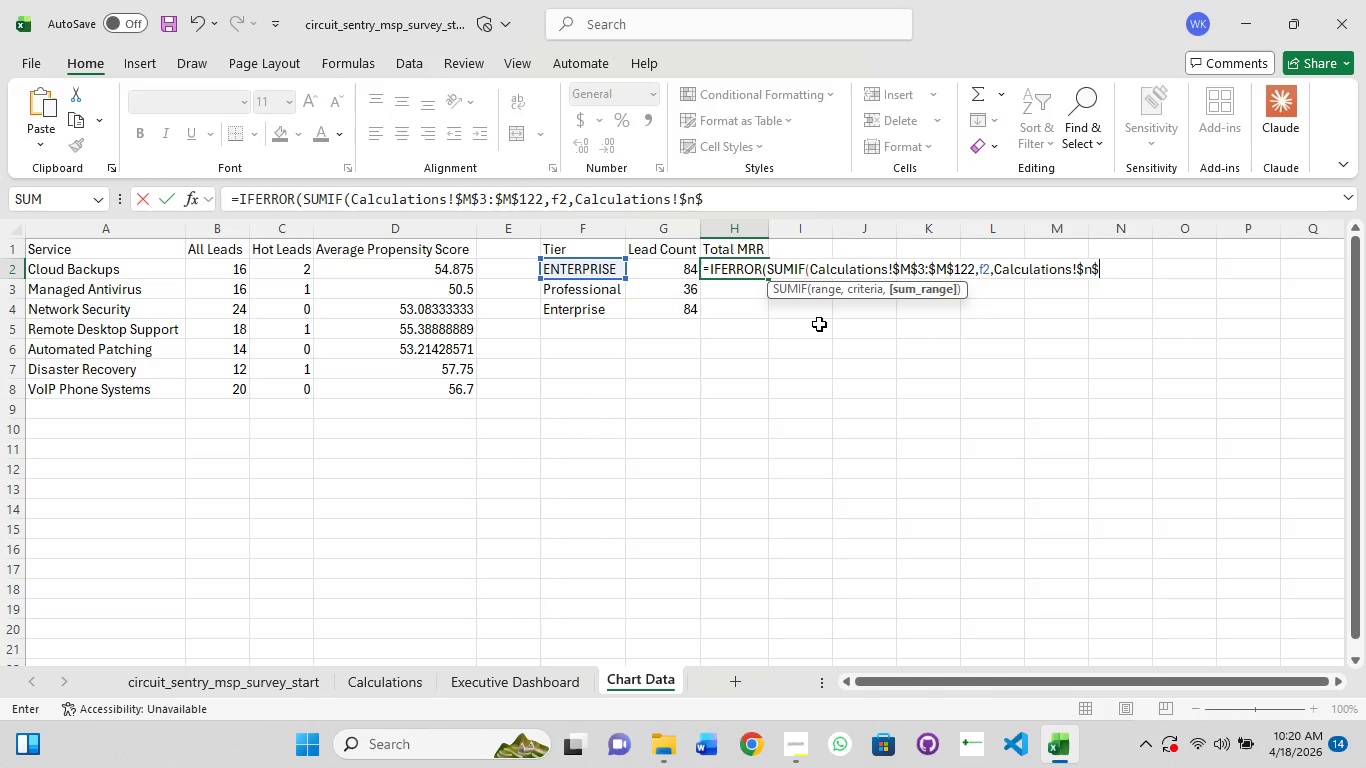 
hold_key(key=ShiftRight, duration=1.5)
 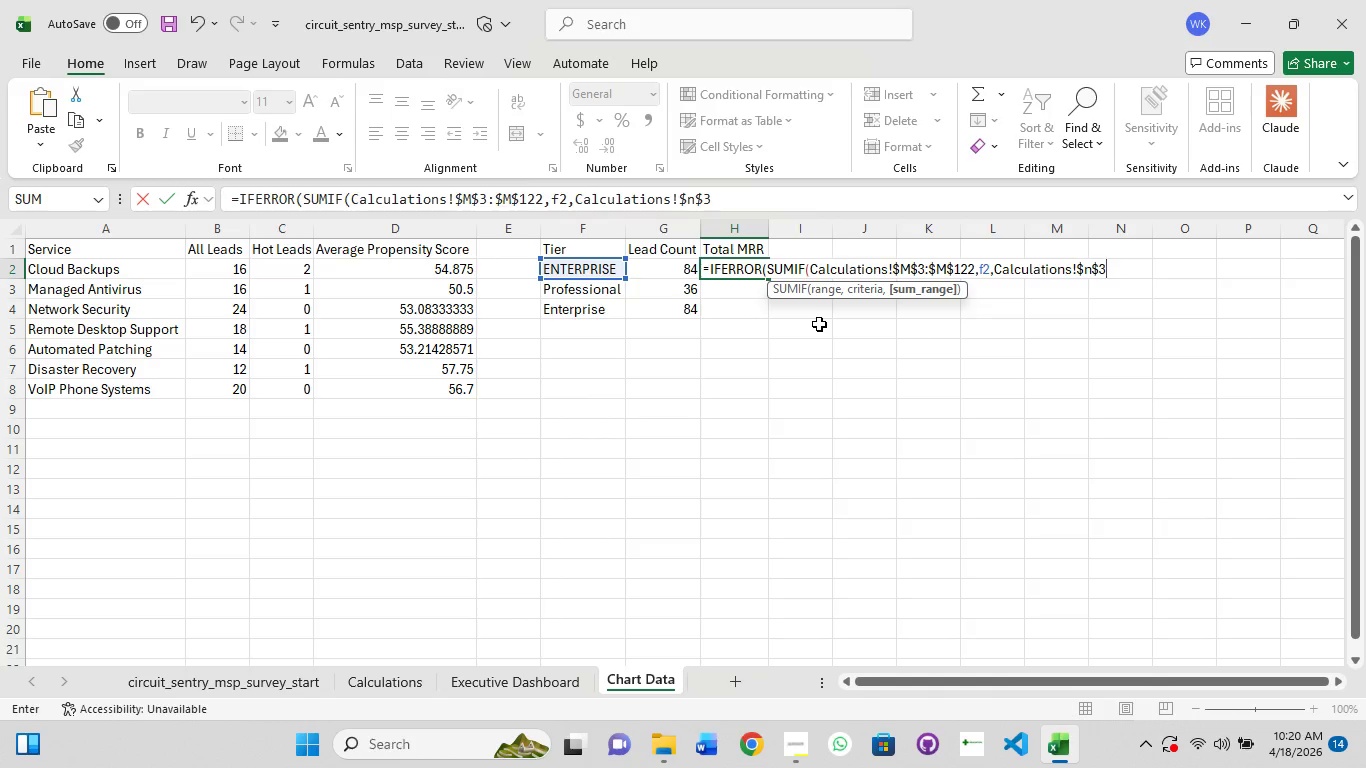 
hold_key(key=ShiftRight, duration=1.08)
 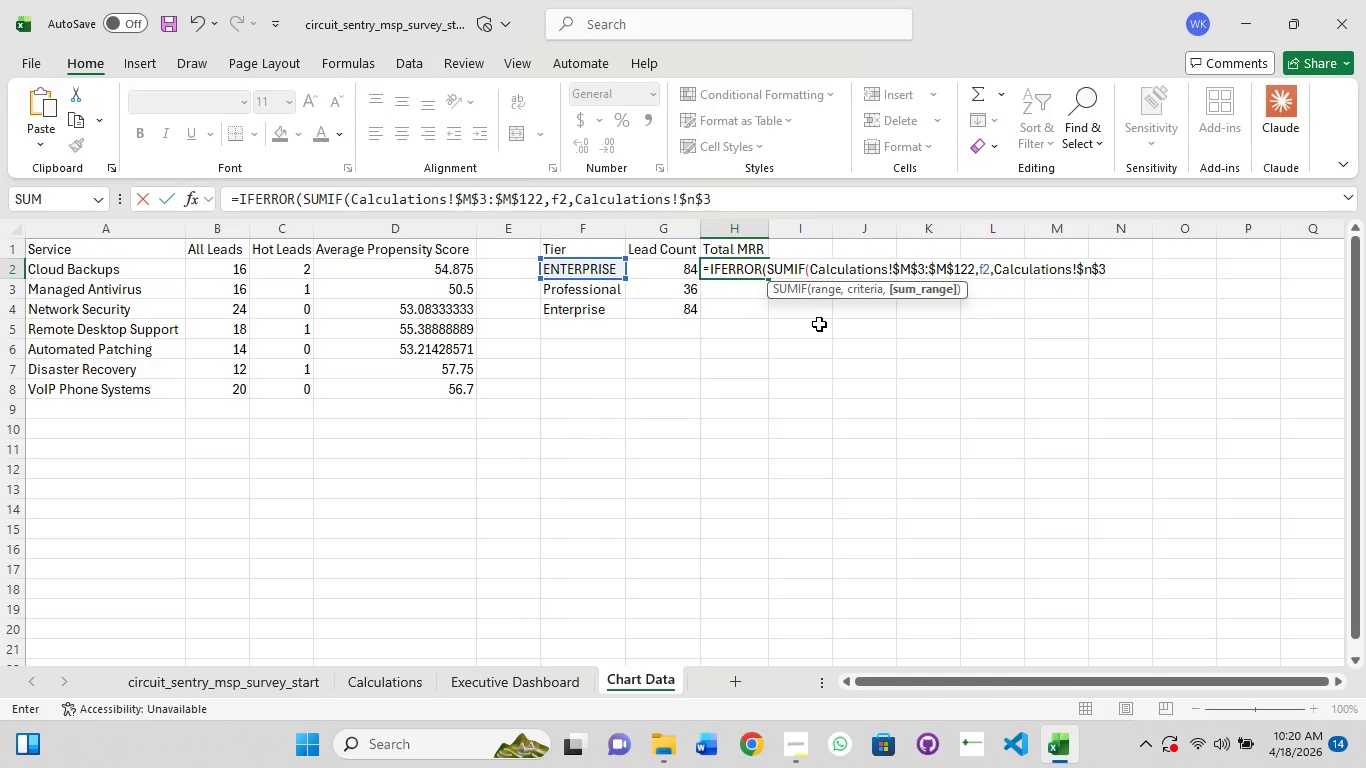 
type(;)
key(Backspace)
type(:$n122),0))
 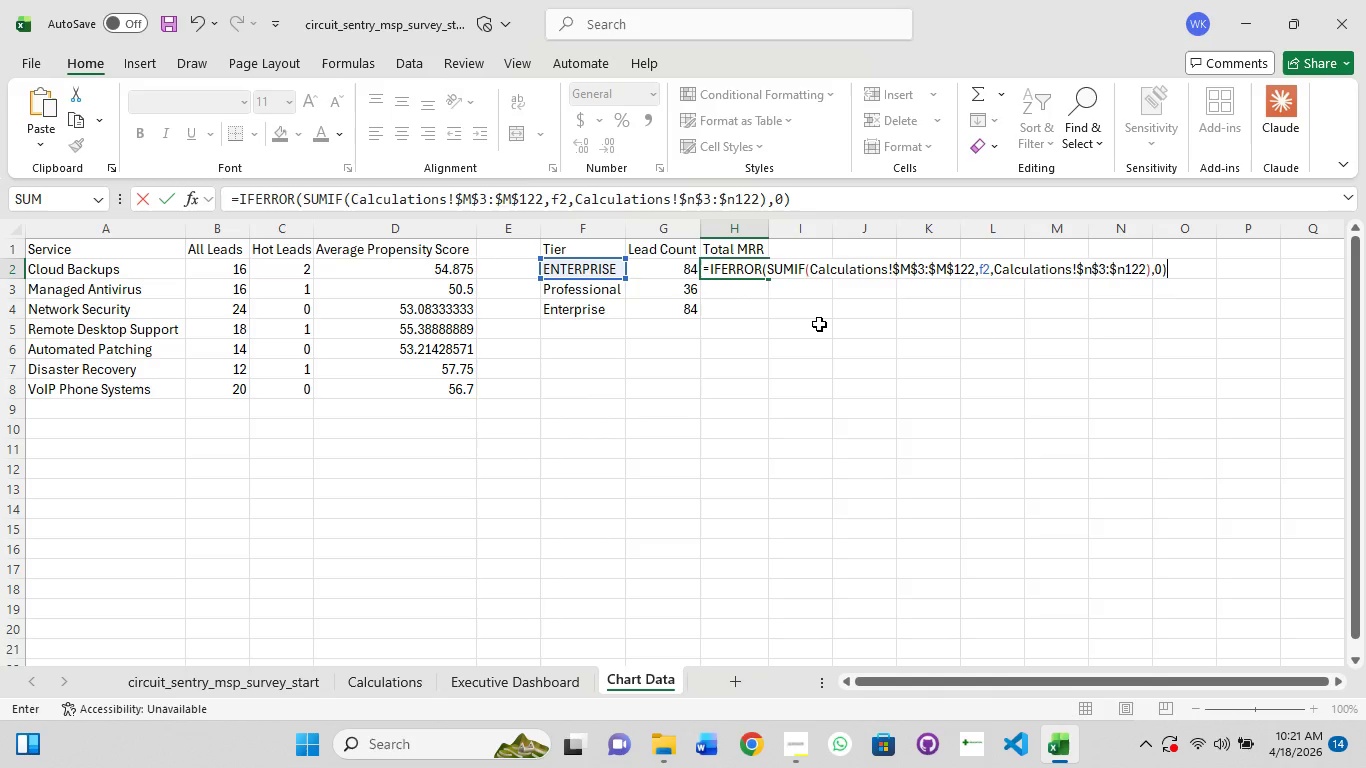 
key(Enter)
 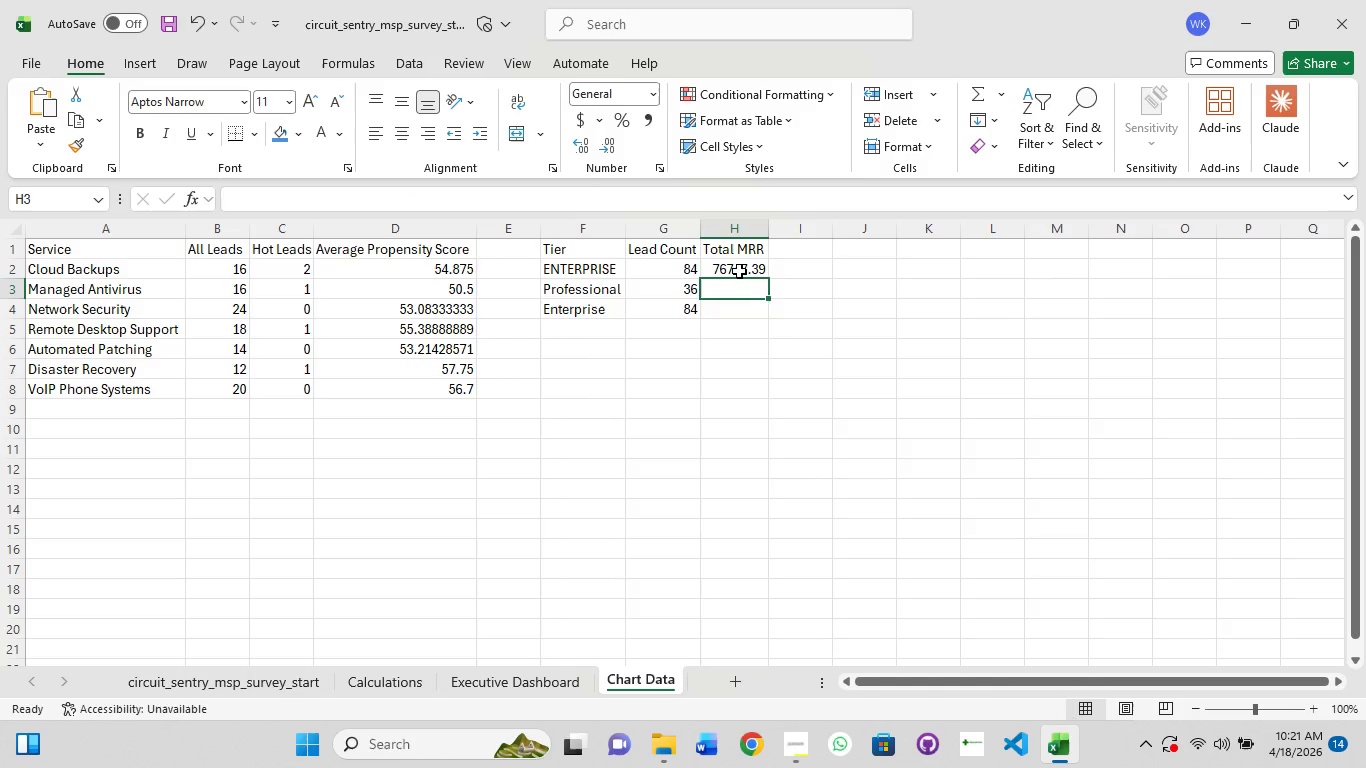 
wait(10.23)
 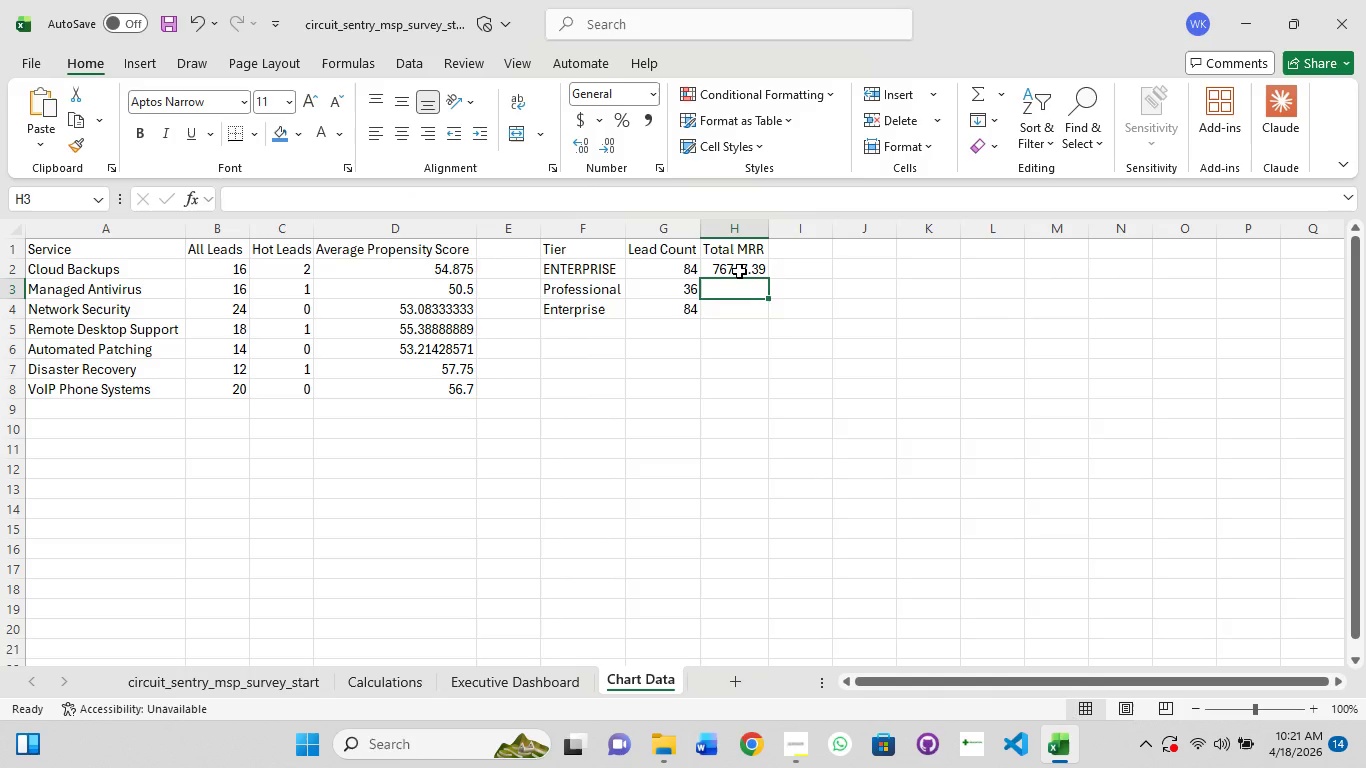 
left_click([739, 270])
 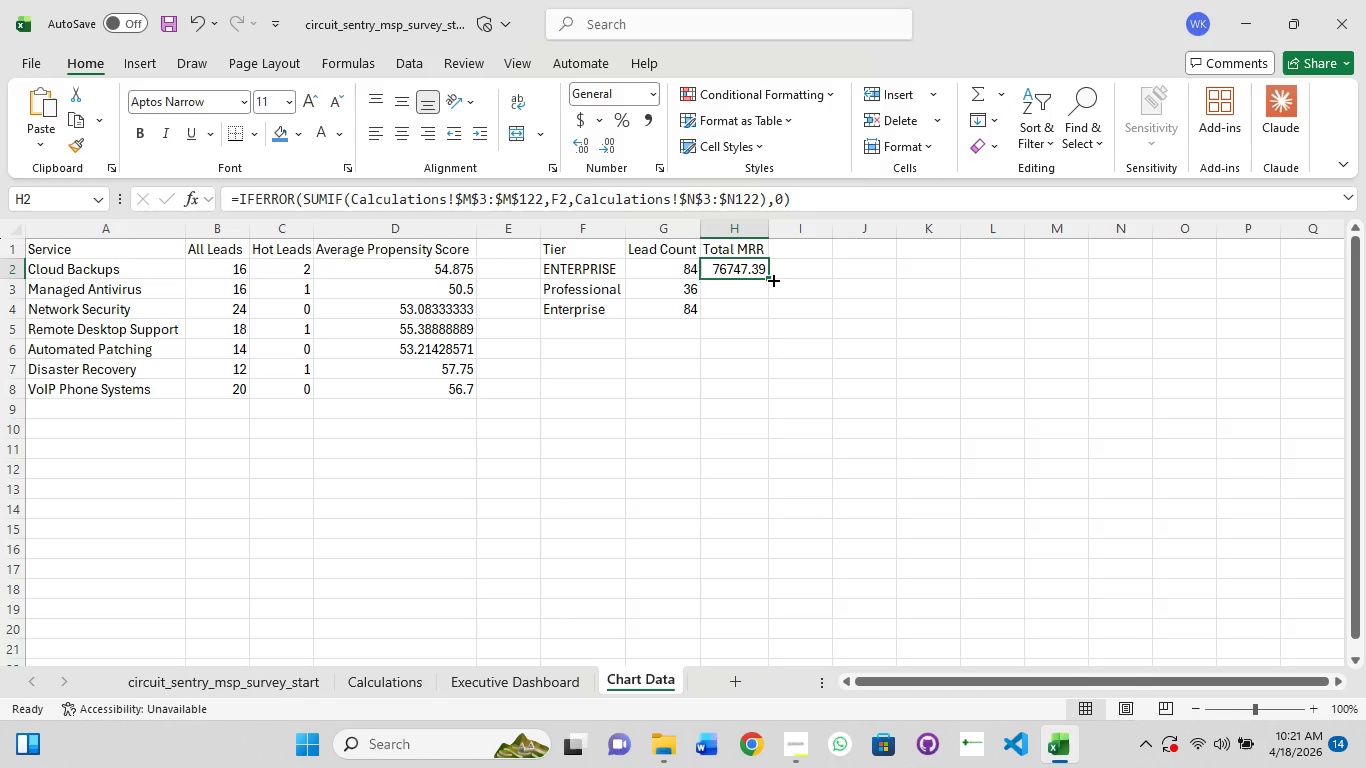 
left_click_drag(start_coordinate=[772, 278], to_coordinate=[764, 314])
 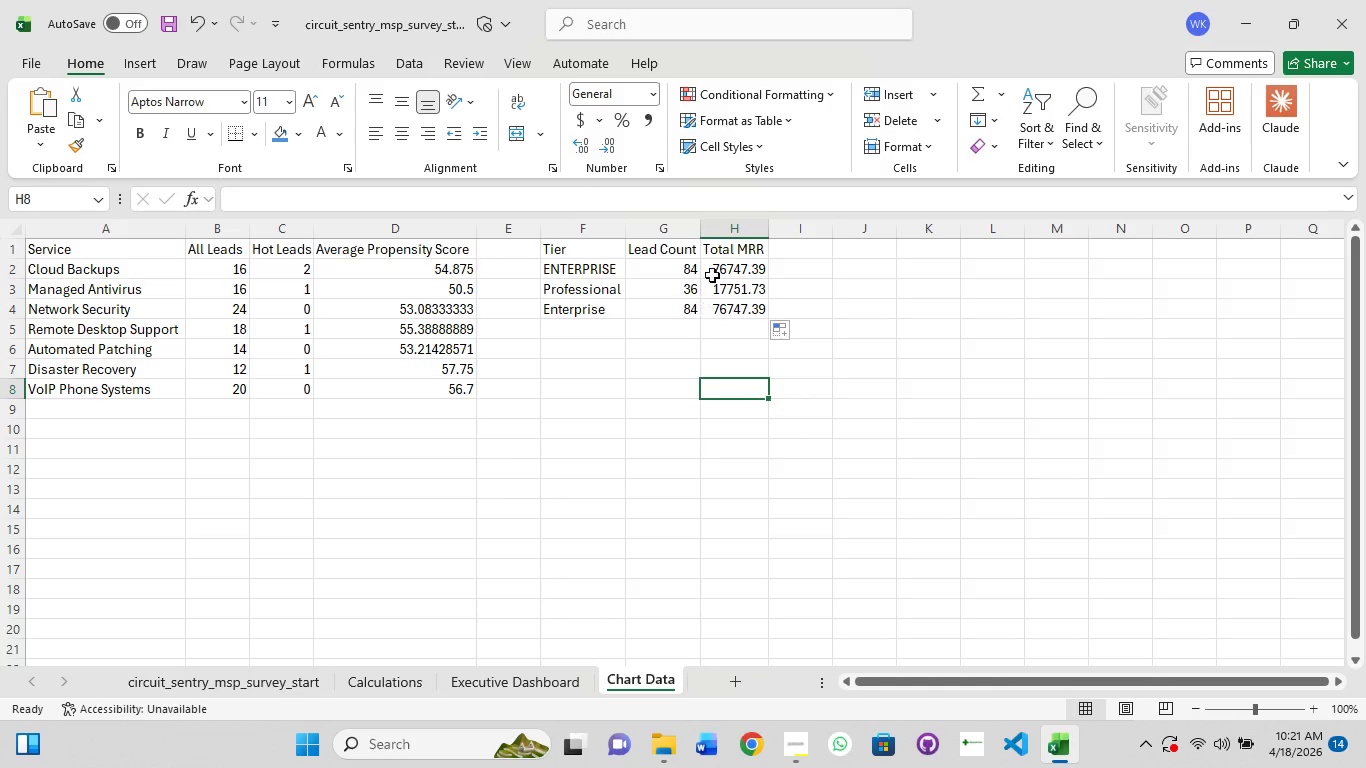 
left_click([730, 268])
 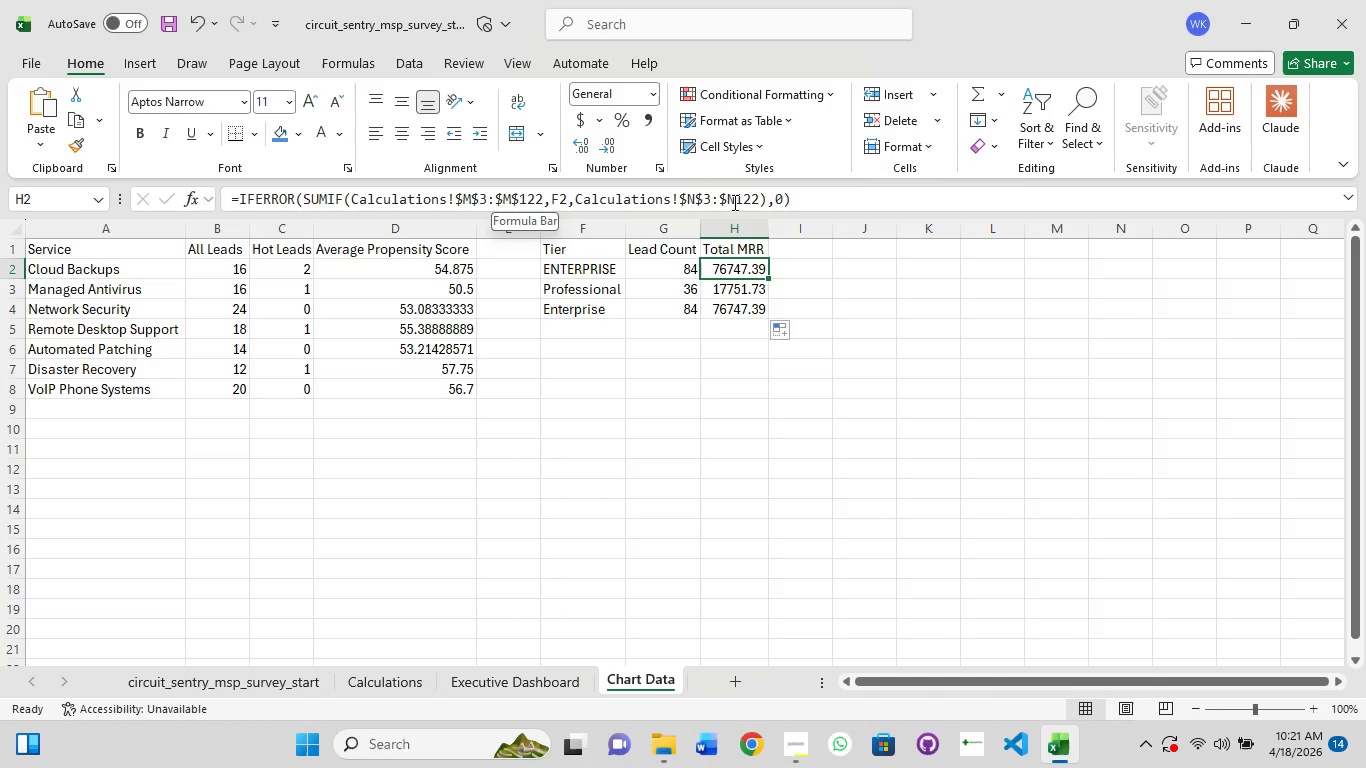 
wait(41.09)
 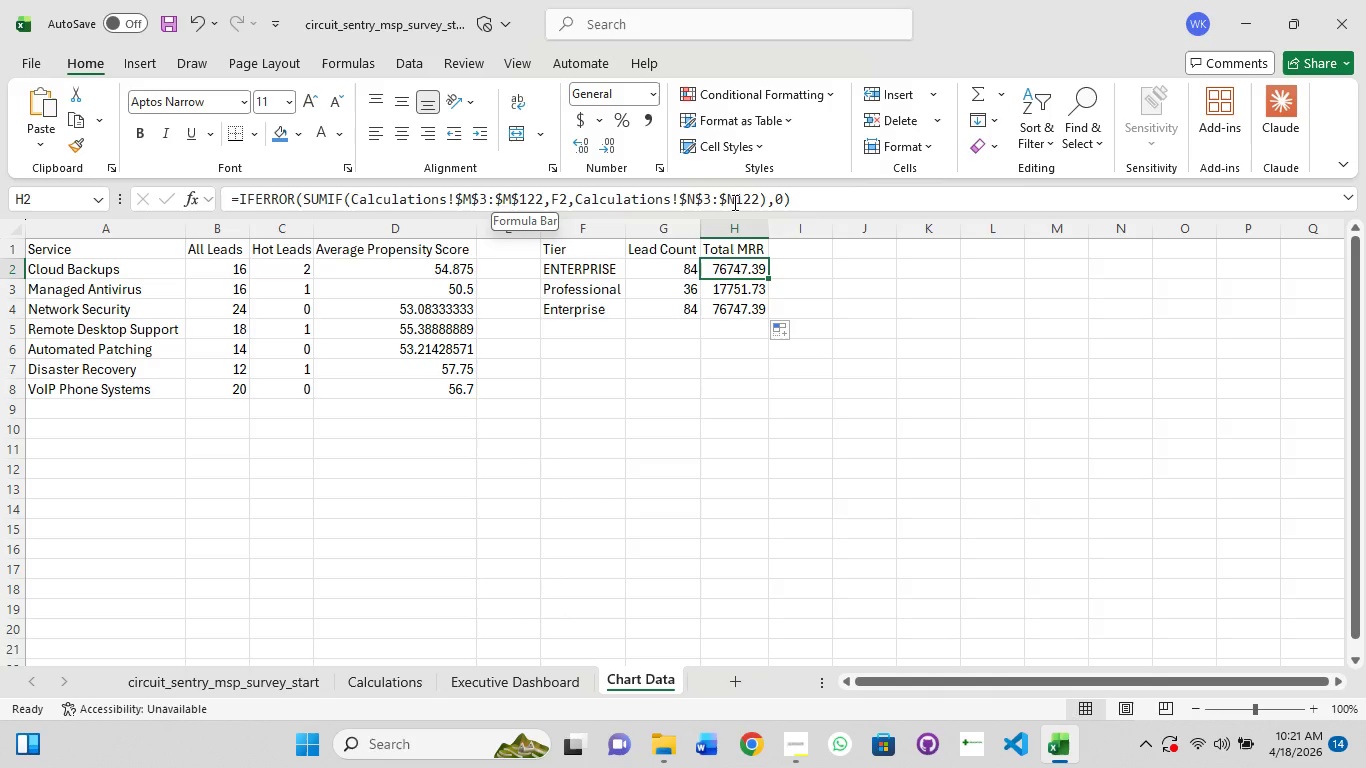 
left_click([734, 195])
 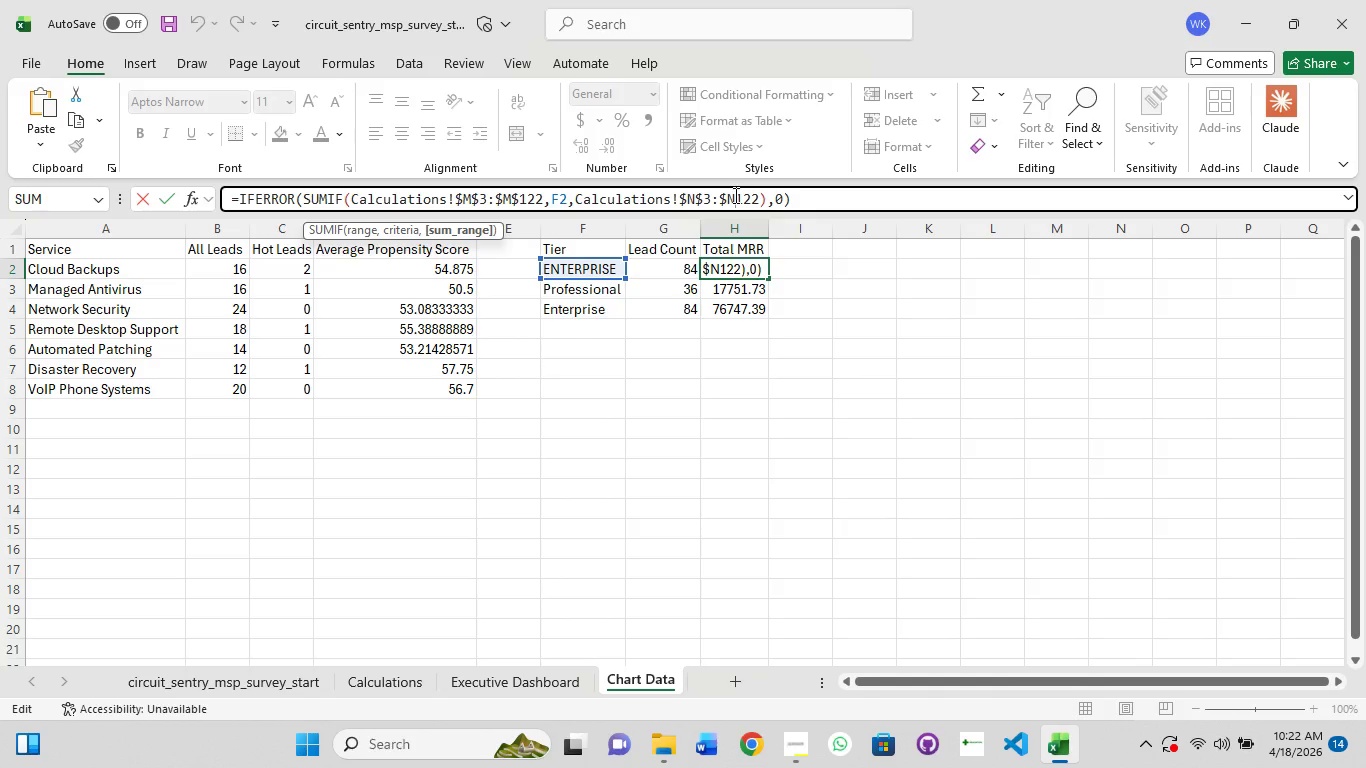 
key(Shift+4)
 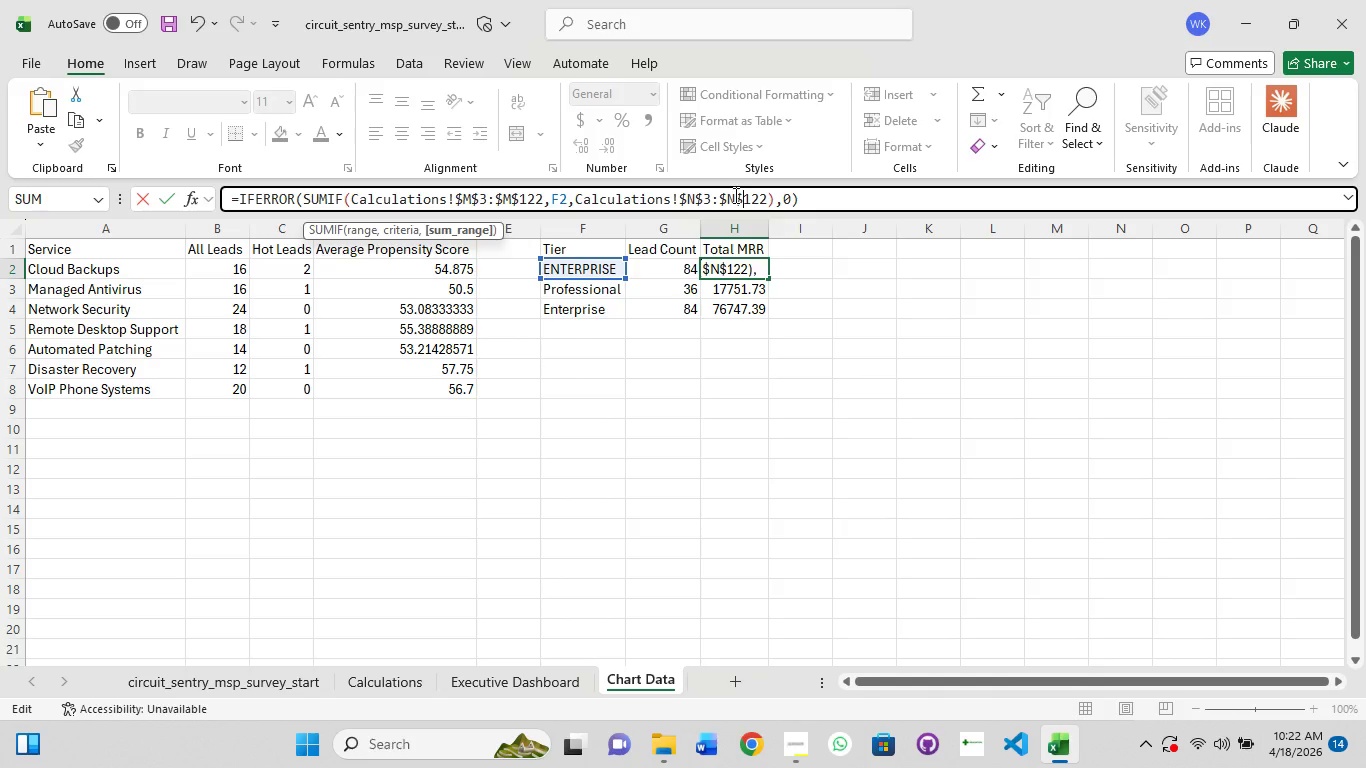 
key(Enter)
 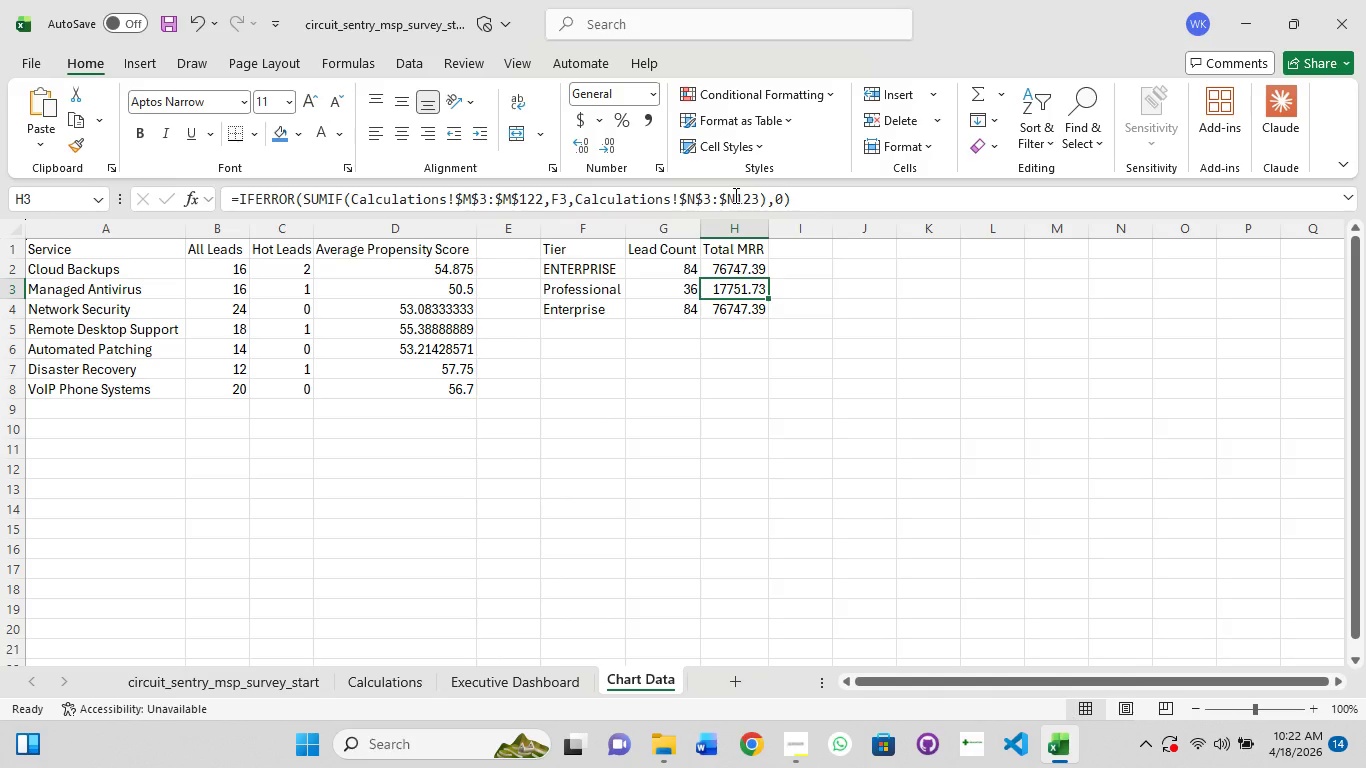 
scroll: coordinate [734, 195], scroll_direction: up, amount: 1.0
 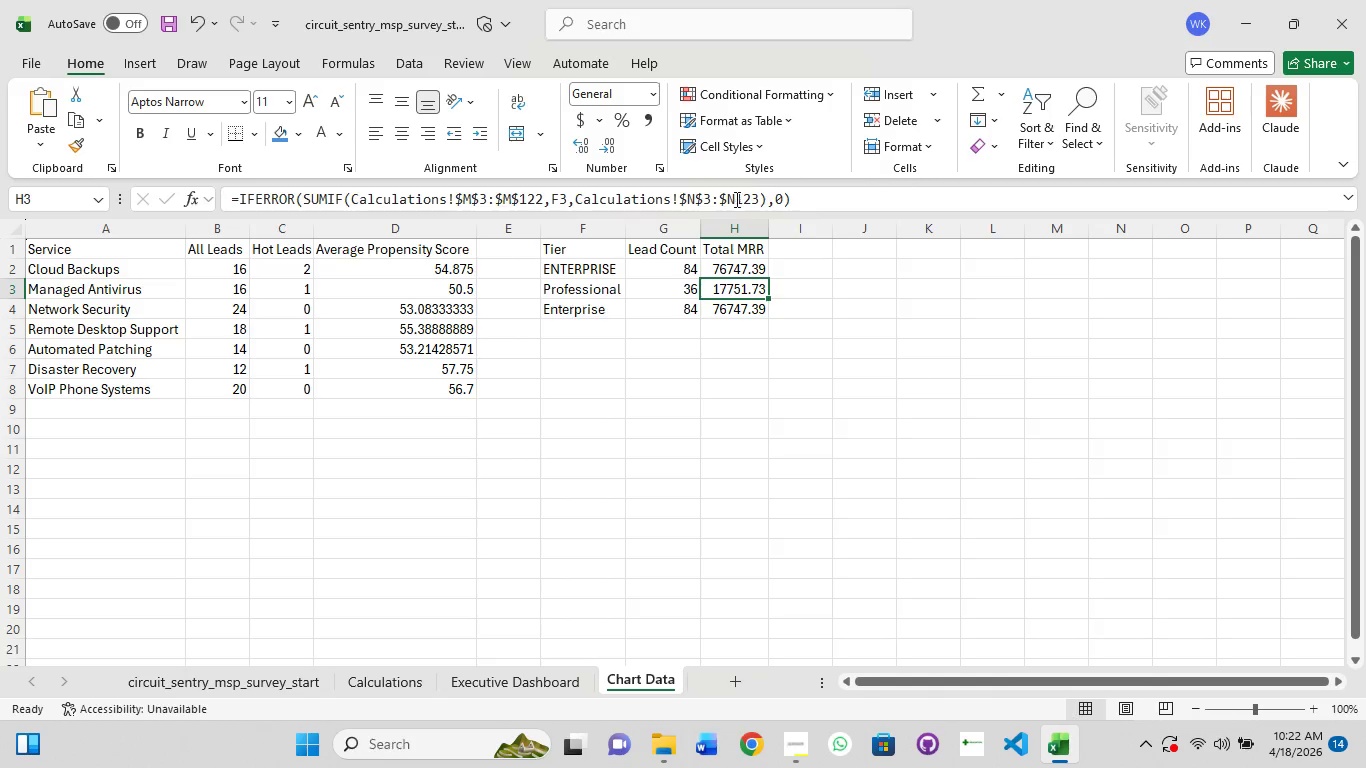 
left_click([735, 205])
 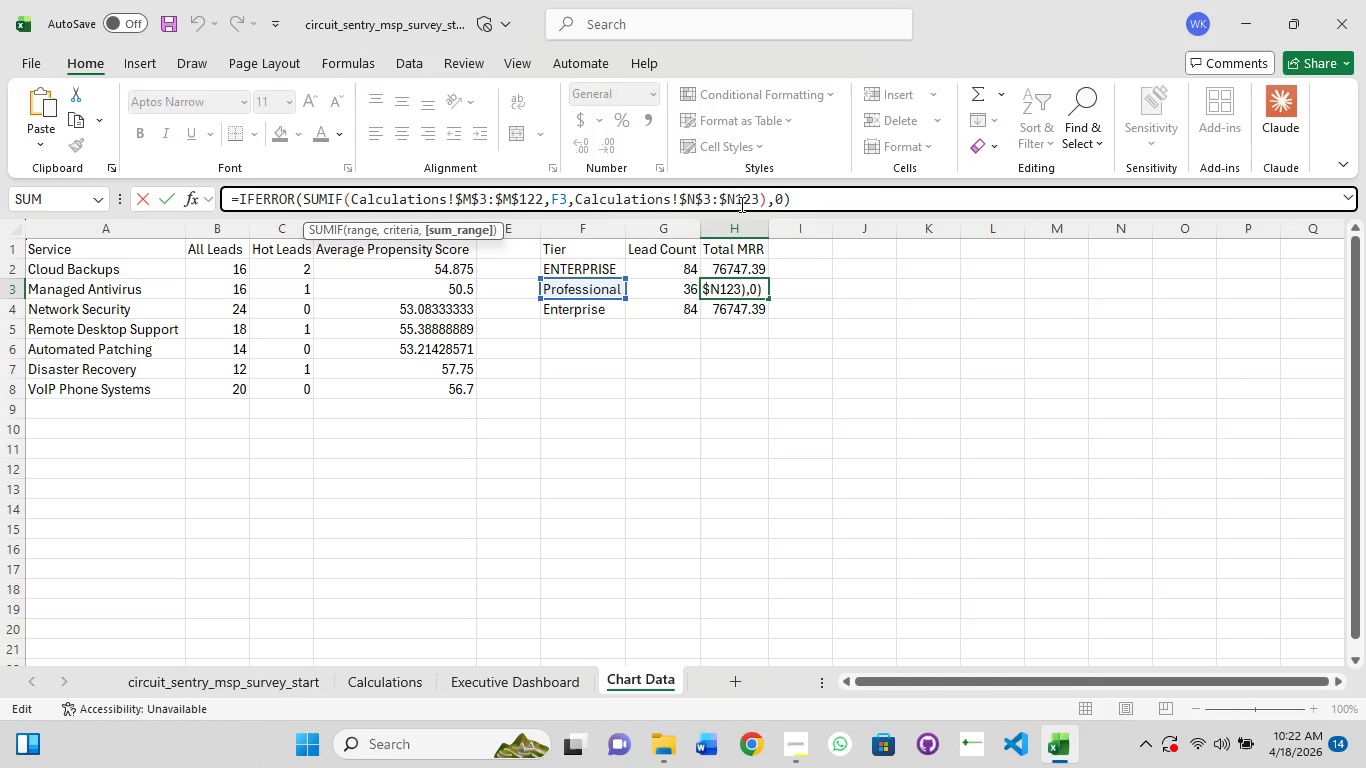 
key(Control+A)
 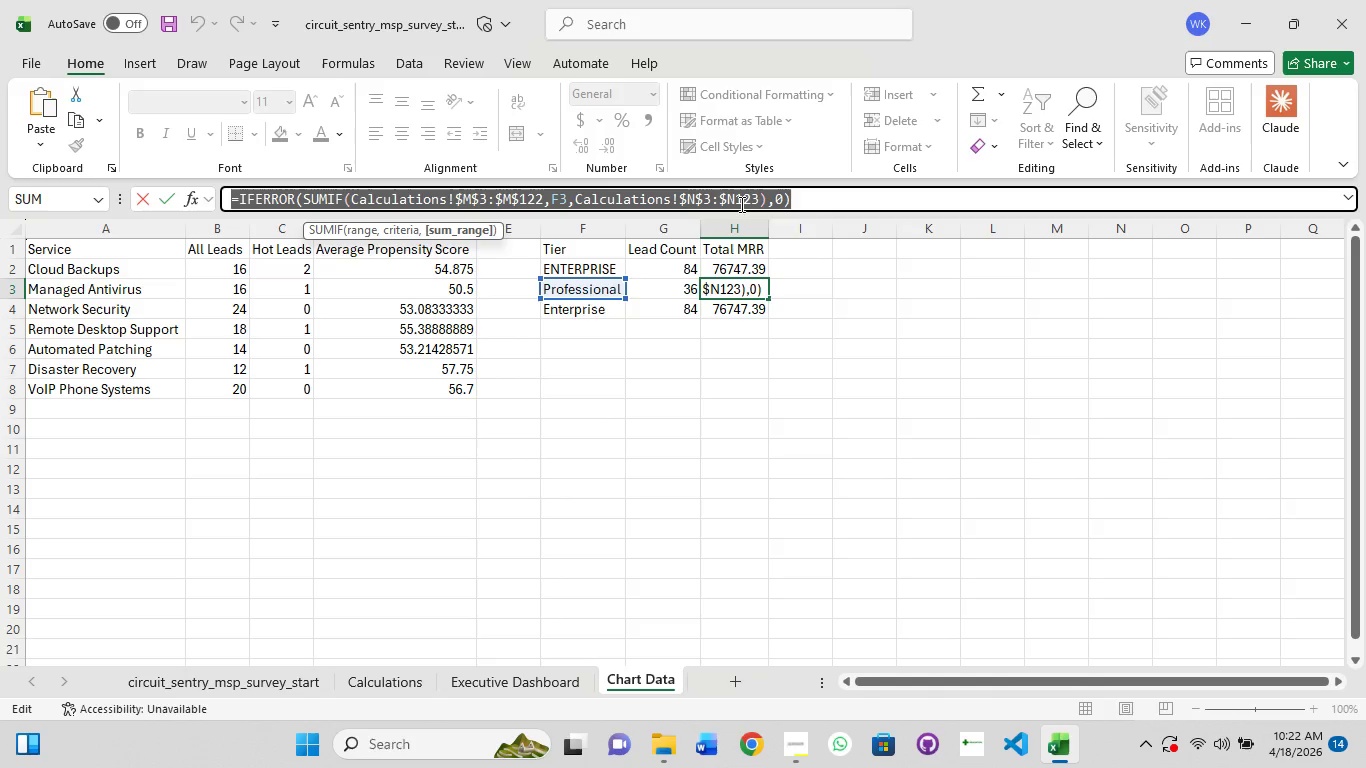 
key(Control+C)
 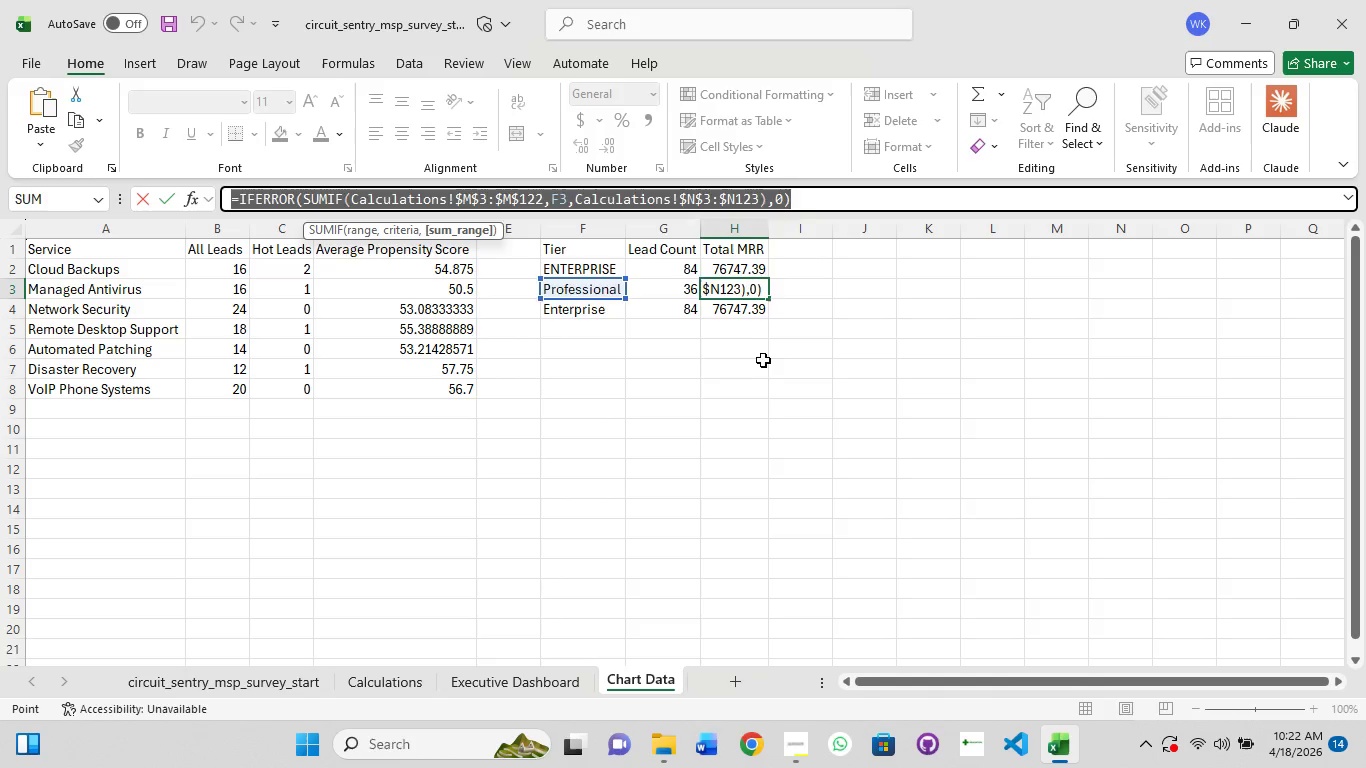 
left_click([741, 284])
 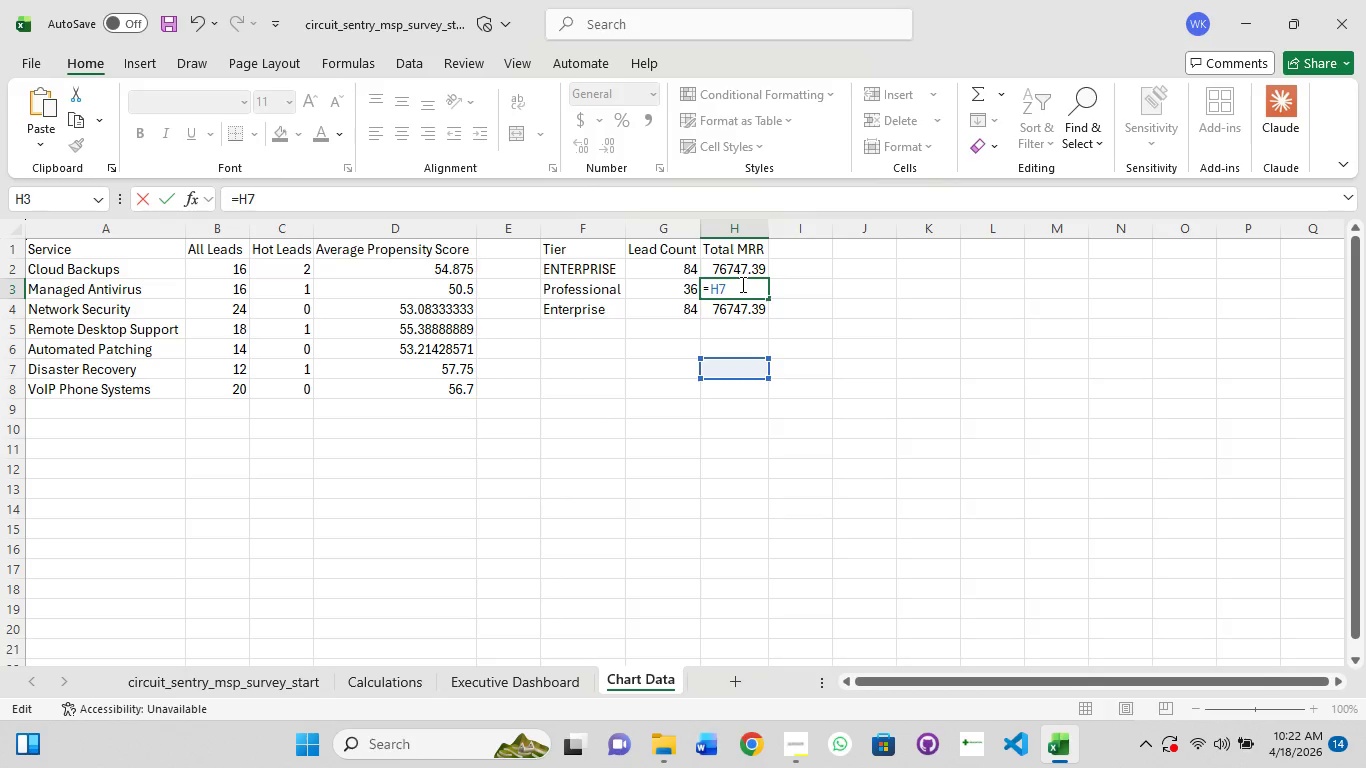 
key(Escape)
 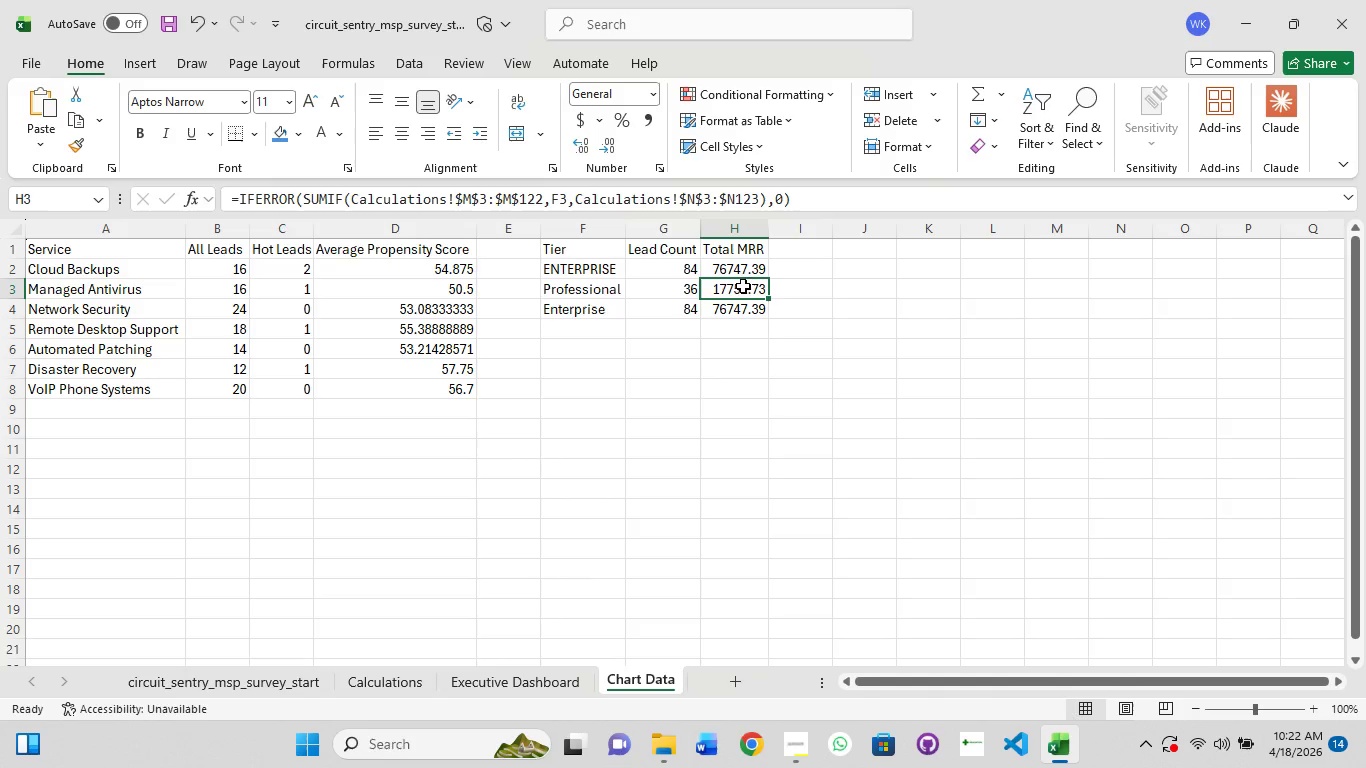 
left_click([743, 292])
 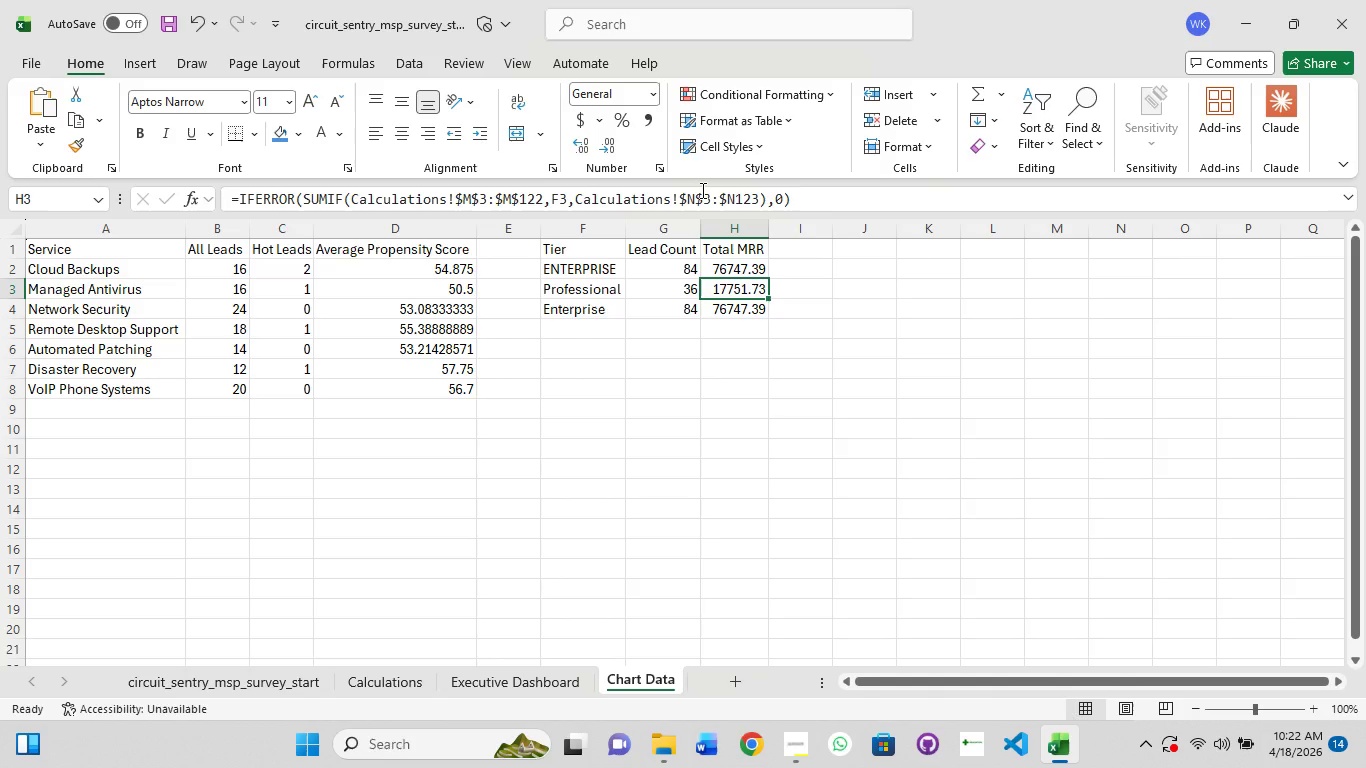 
left_click([701, 190])
 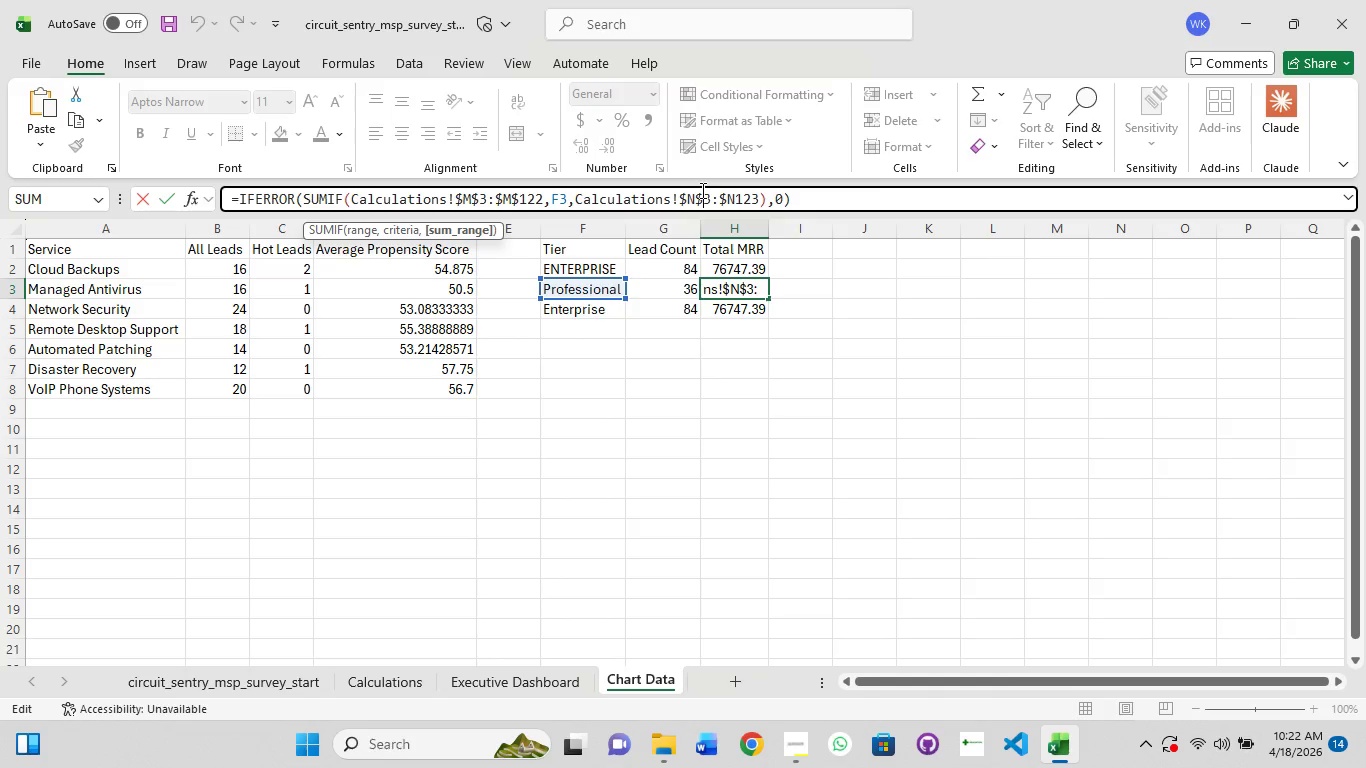 
key(Control+A)
 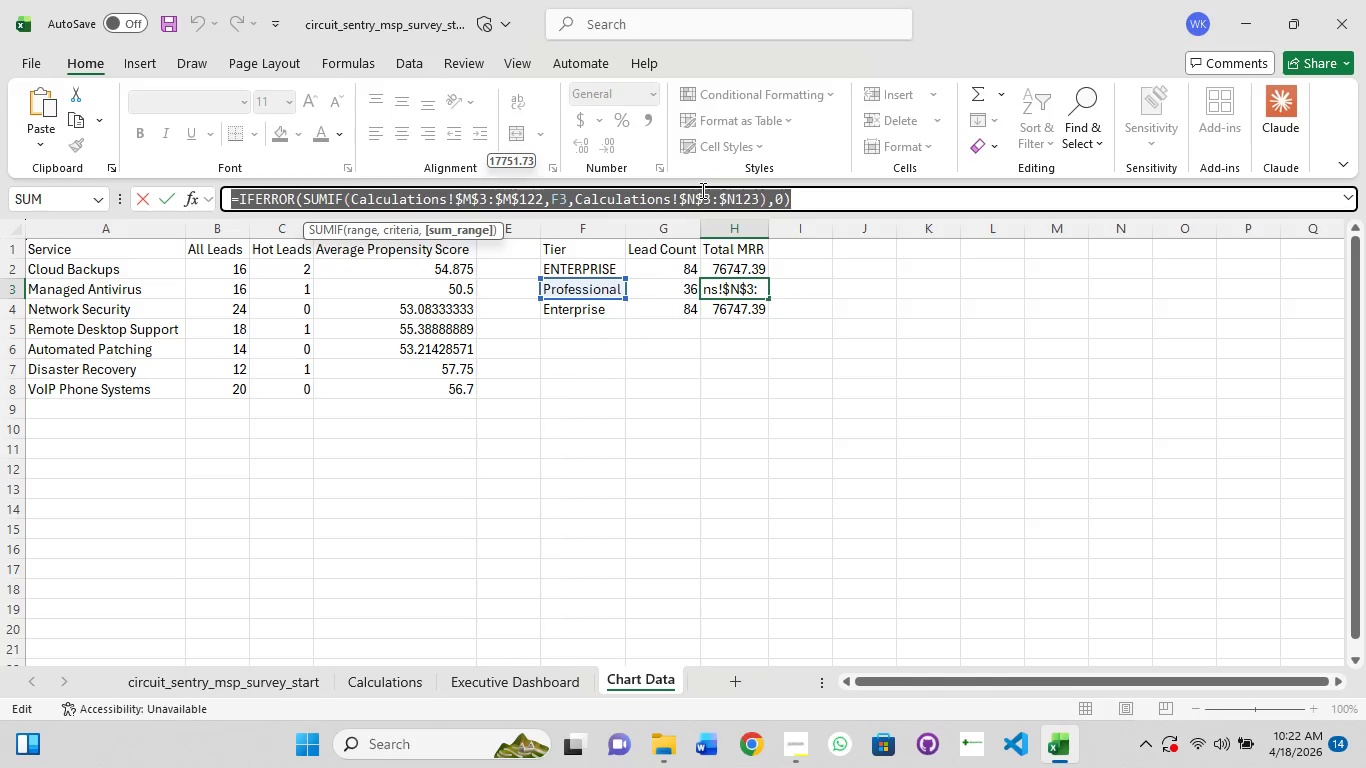 
key(Control+X)
 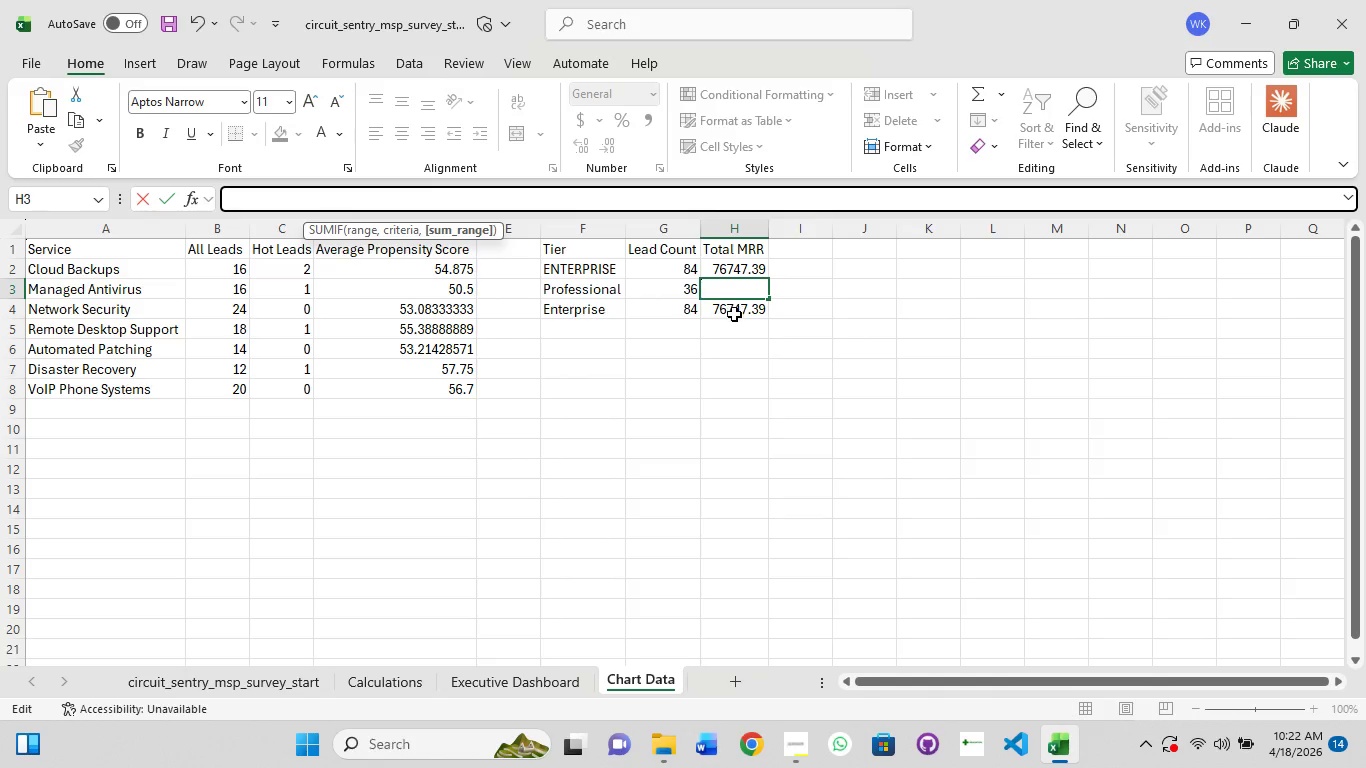 
left_click([734, 315])
 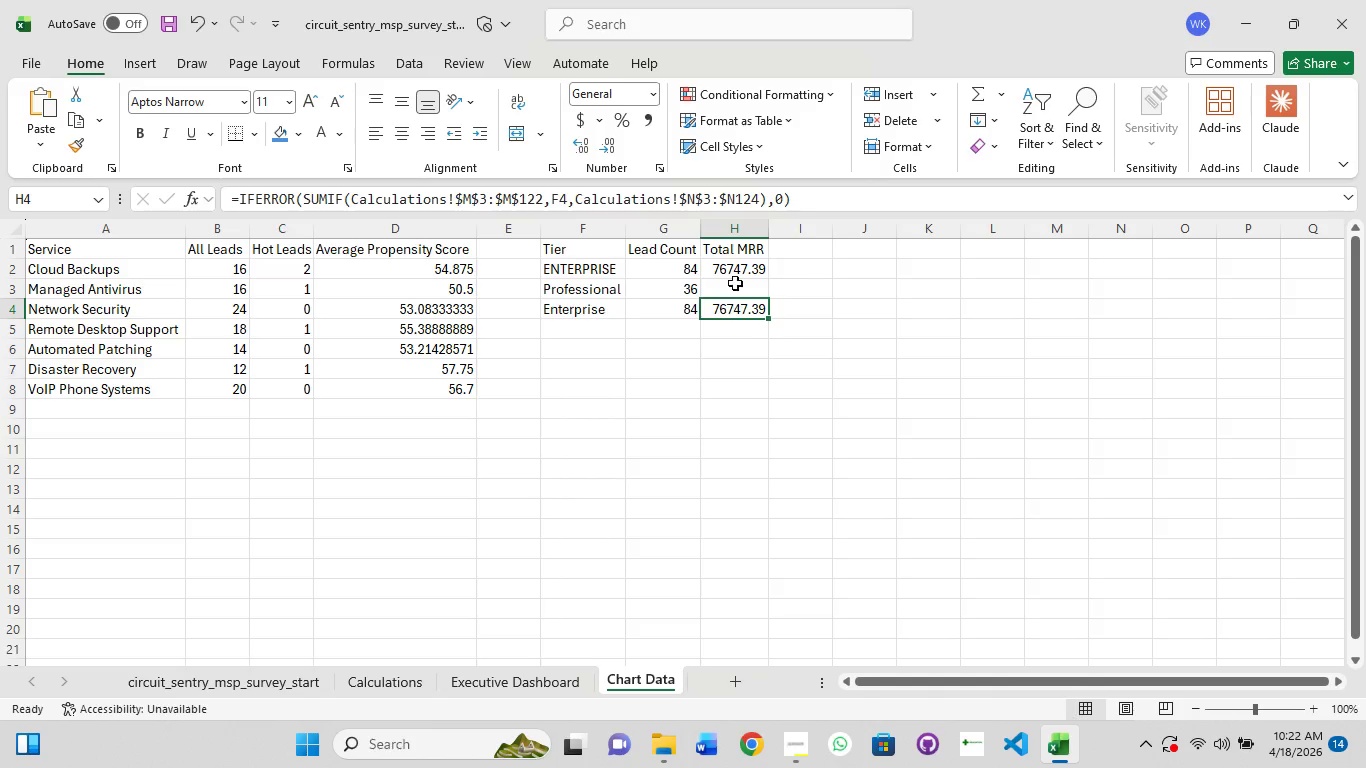 
left_click([735, 283])
 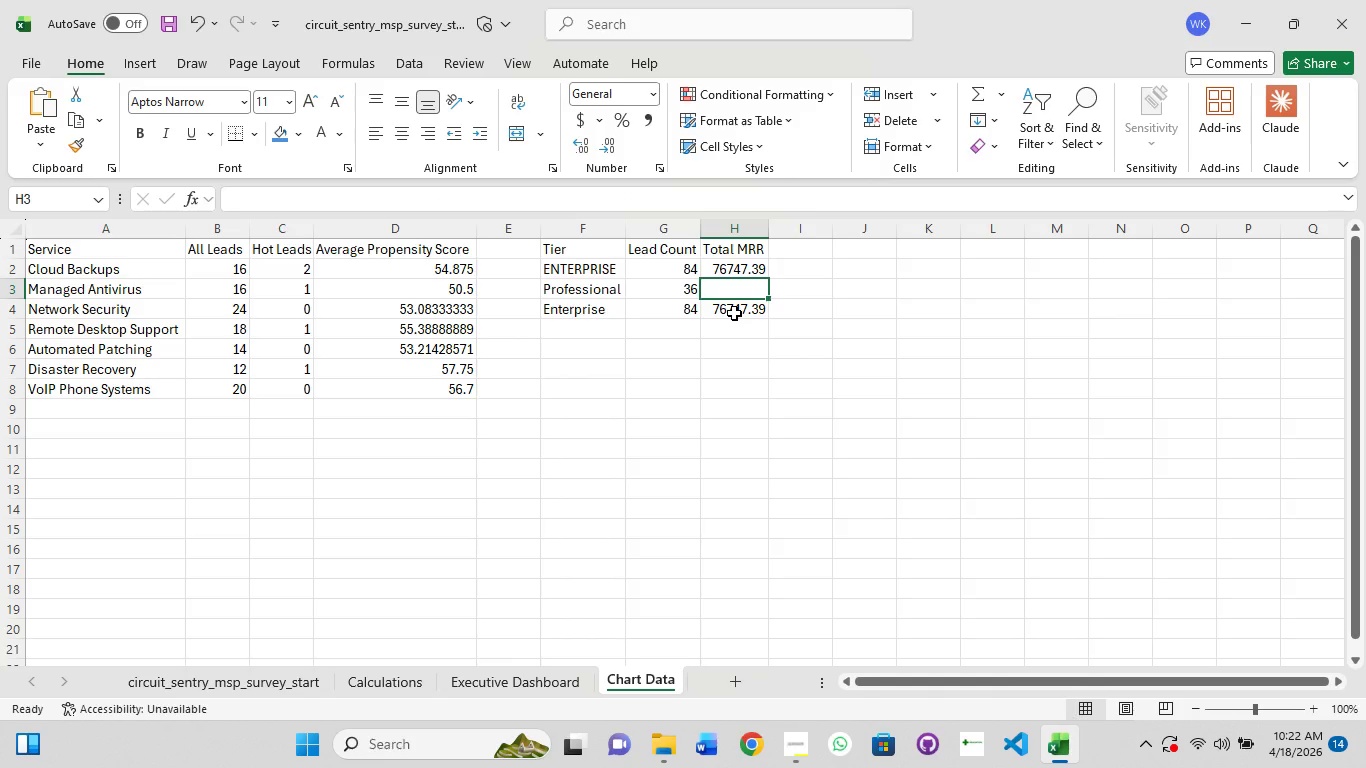 
left_click([734, 313])
 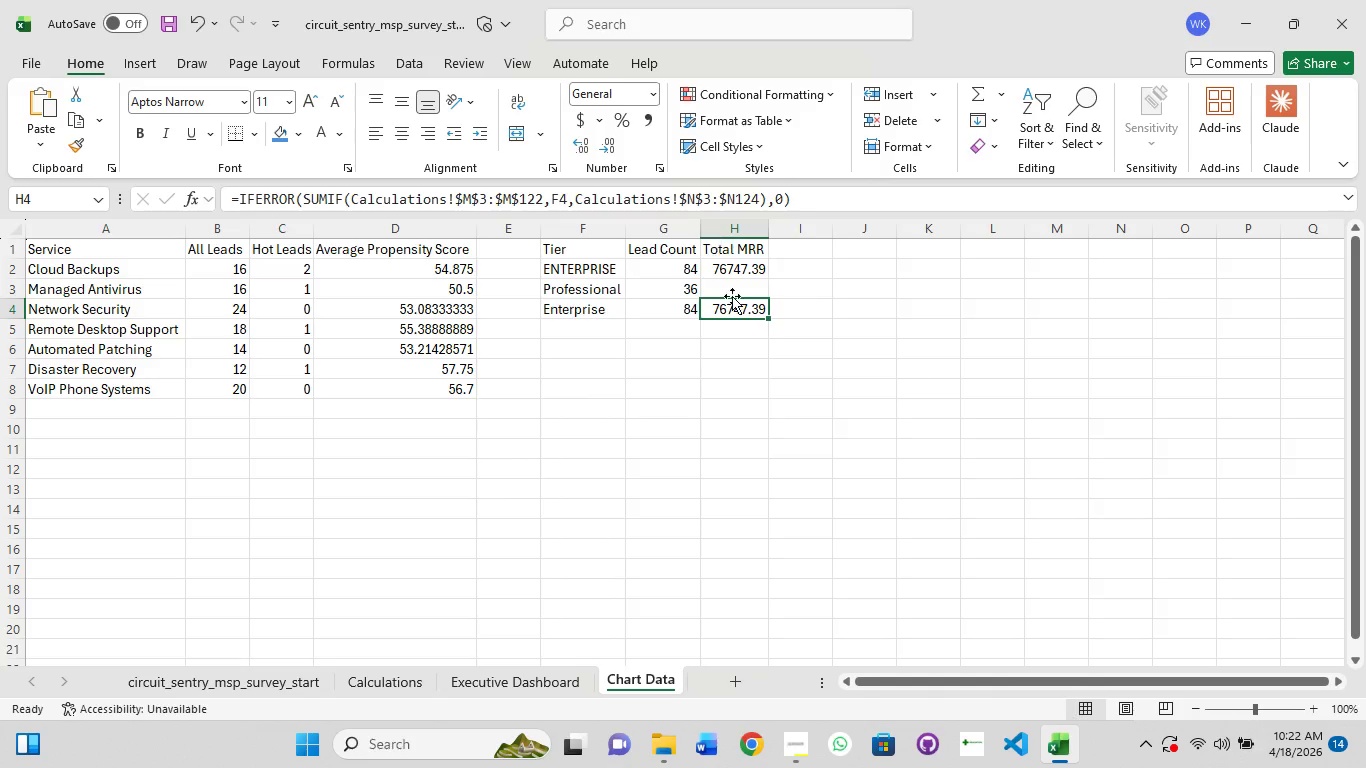 
key(Backspace)
 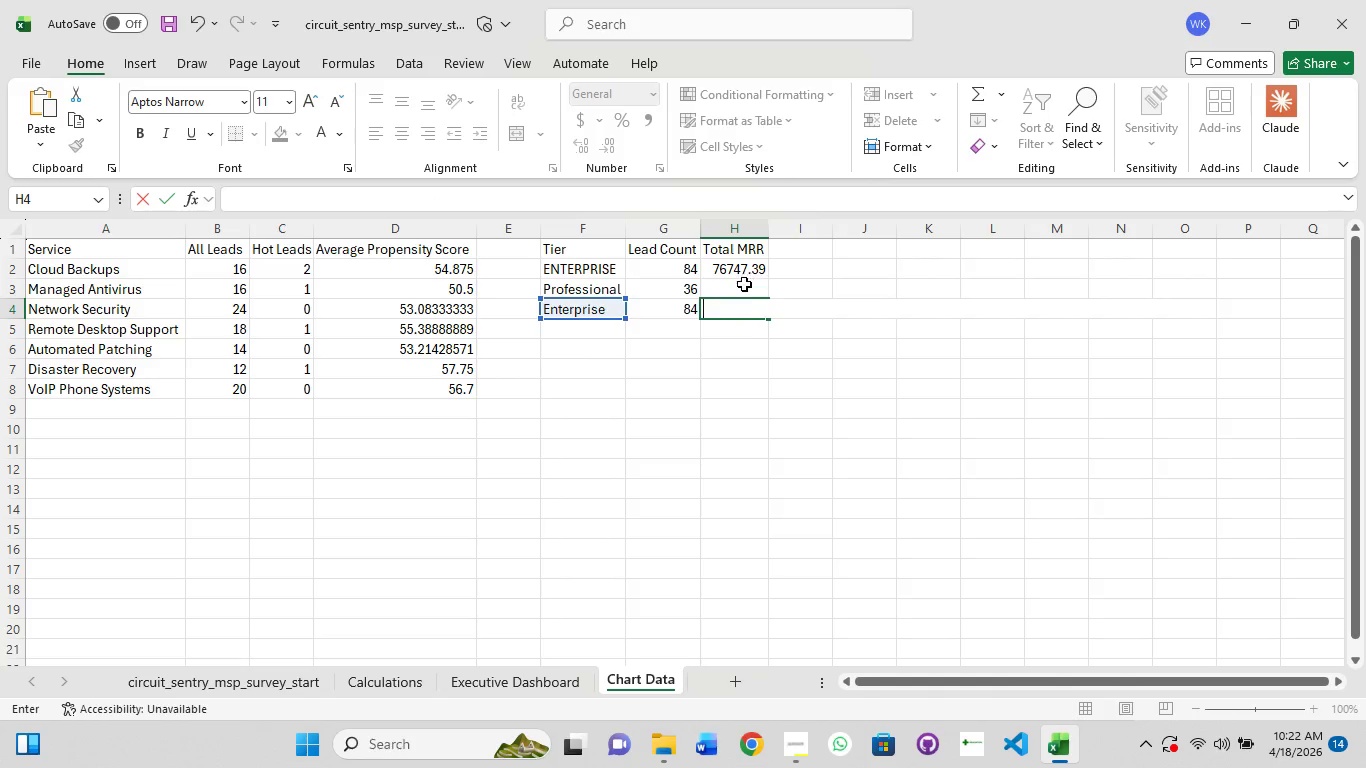 
left_click([739, 272])
 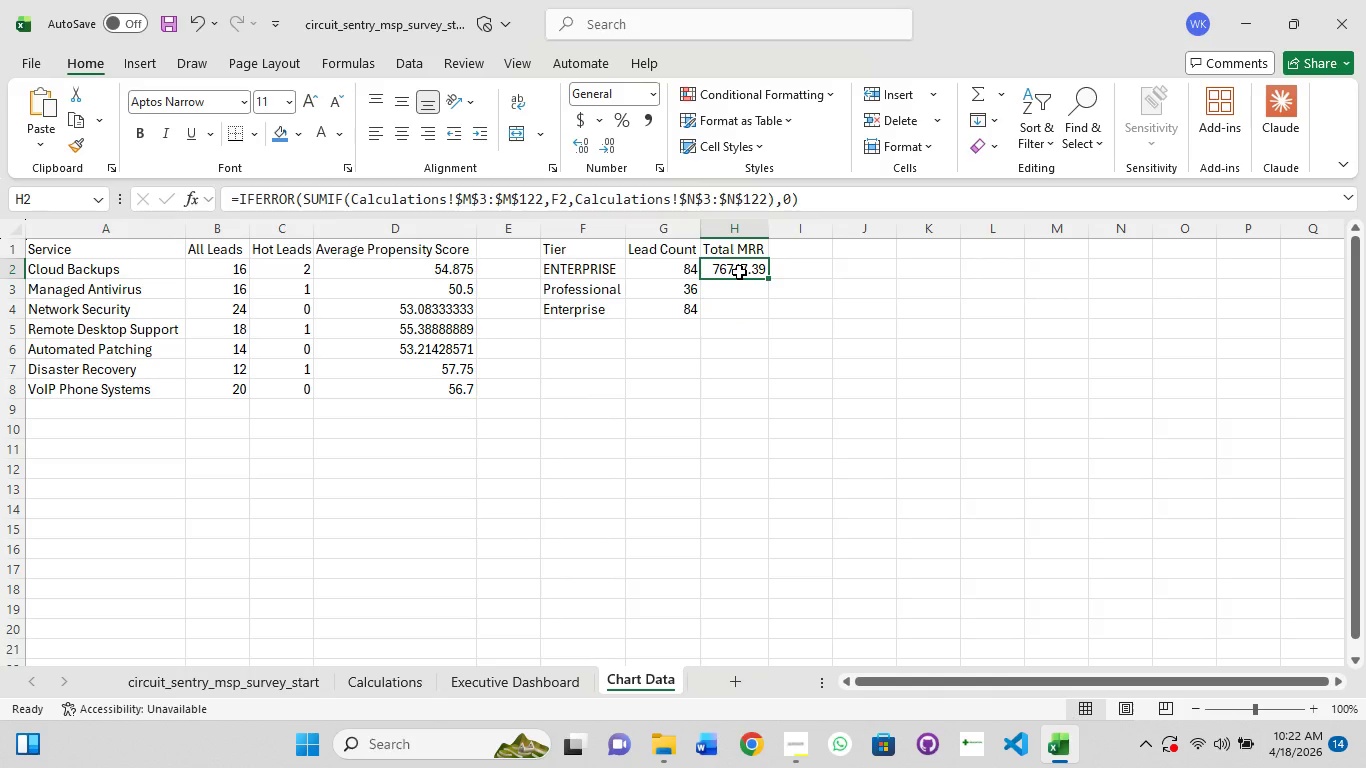 
key(Backspace)
 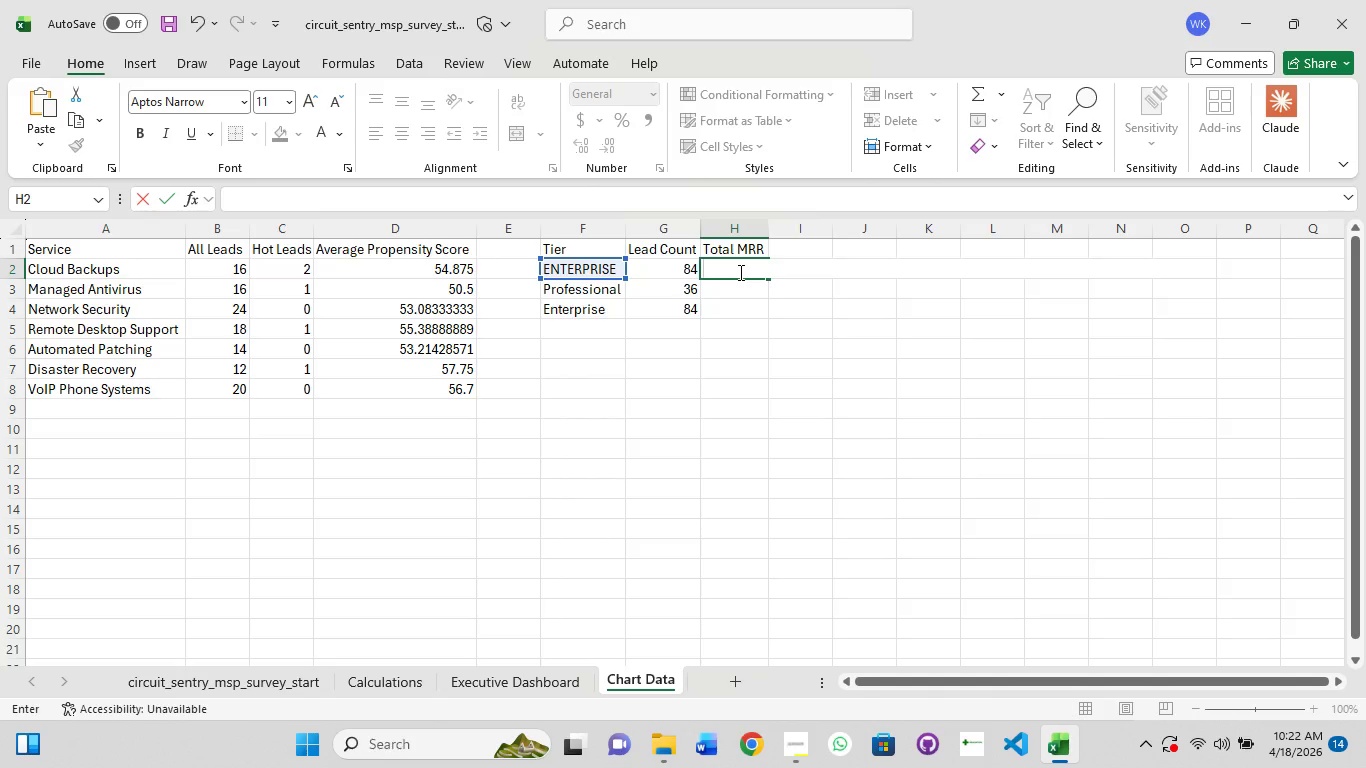 
key(Control+V)
 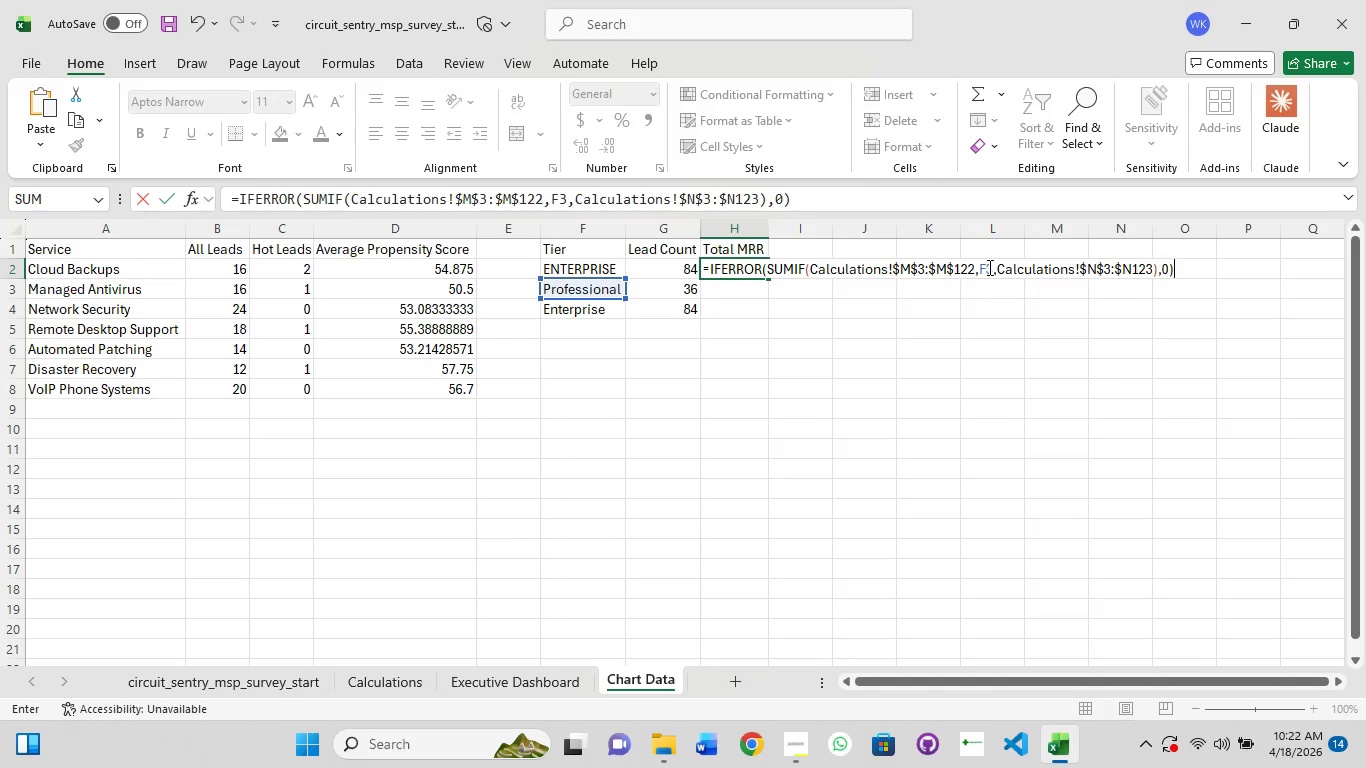 
left_click([988, 267])
 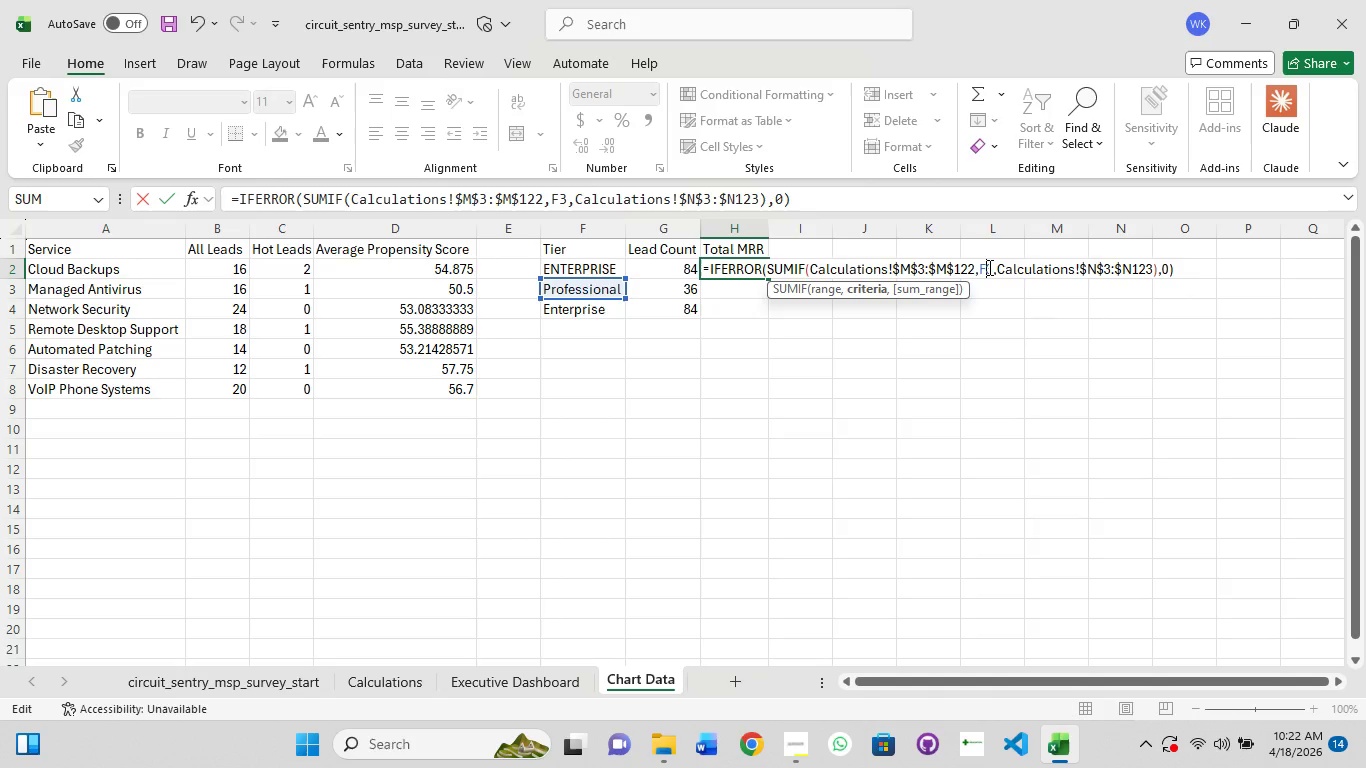 
key(ArrowRight)
 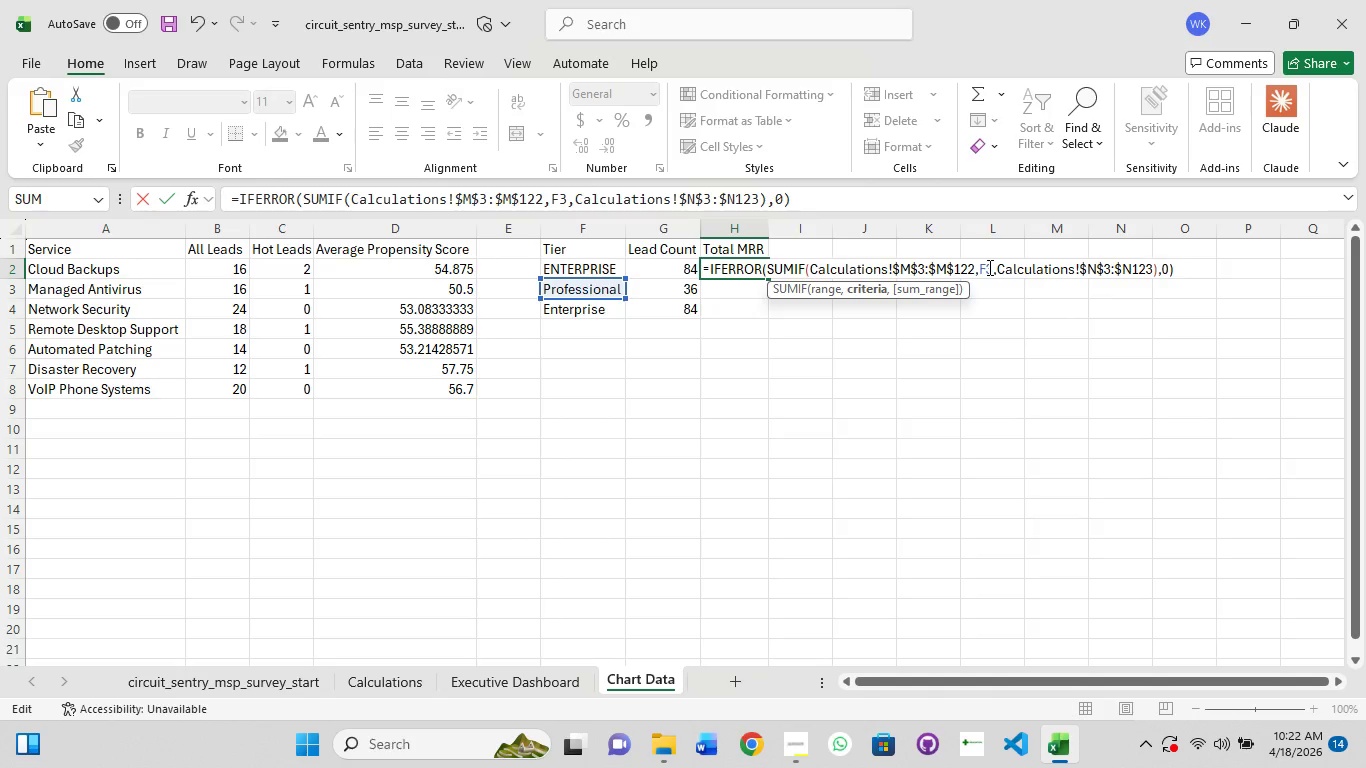 
key(Backspace)
 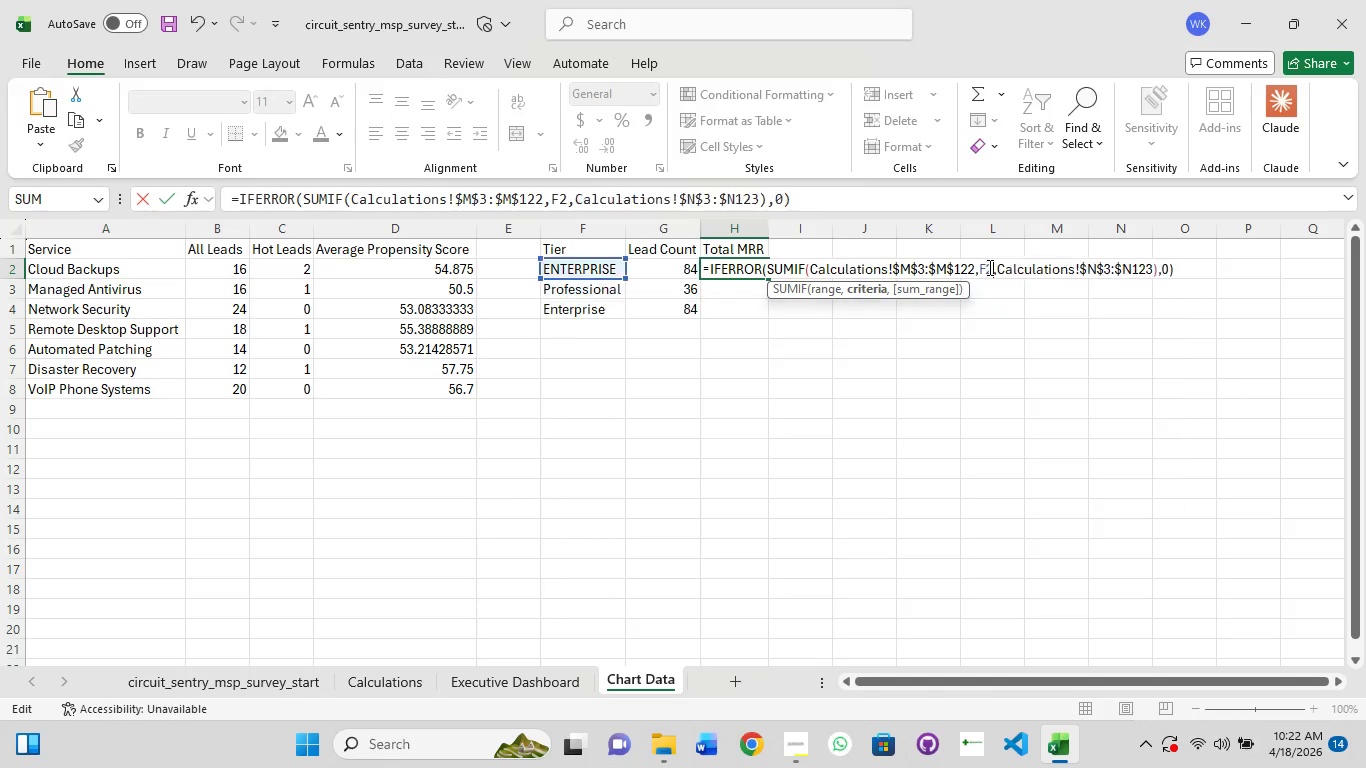 
key(2)
 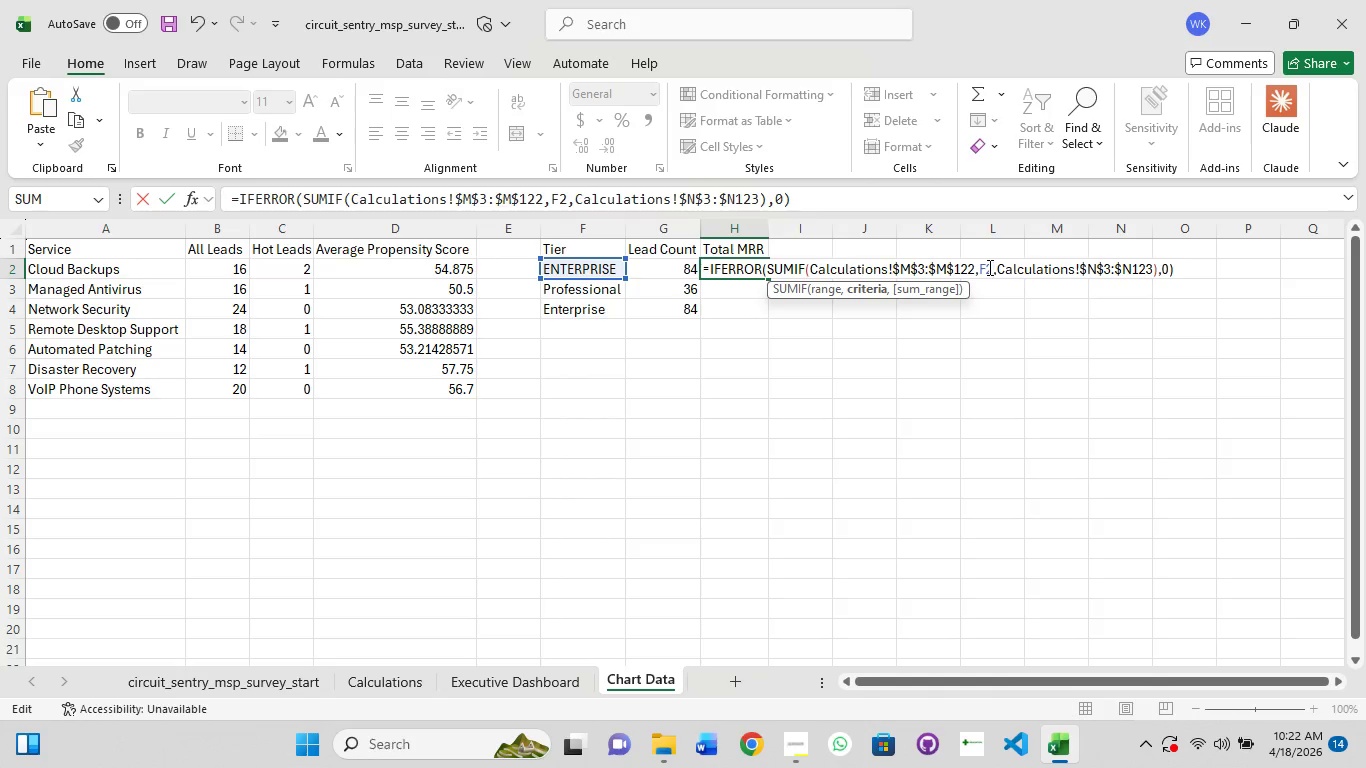 
hold_key(key=ArrowRight, duration=0.88)
 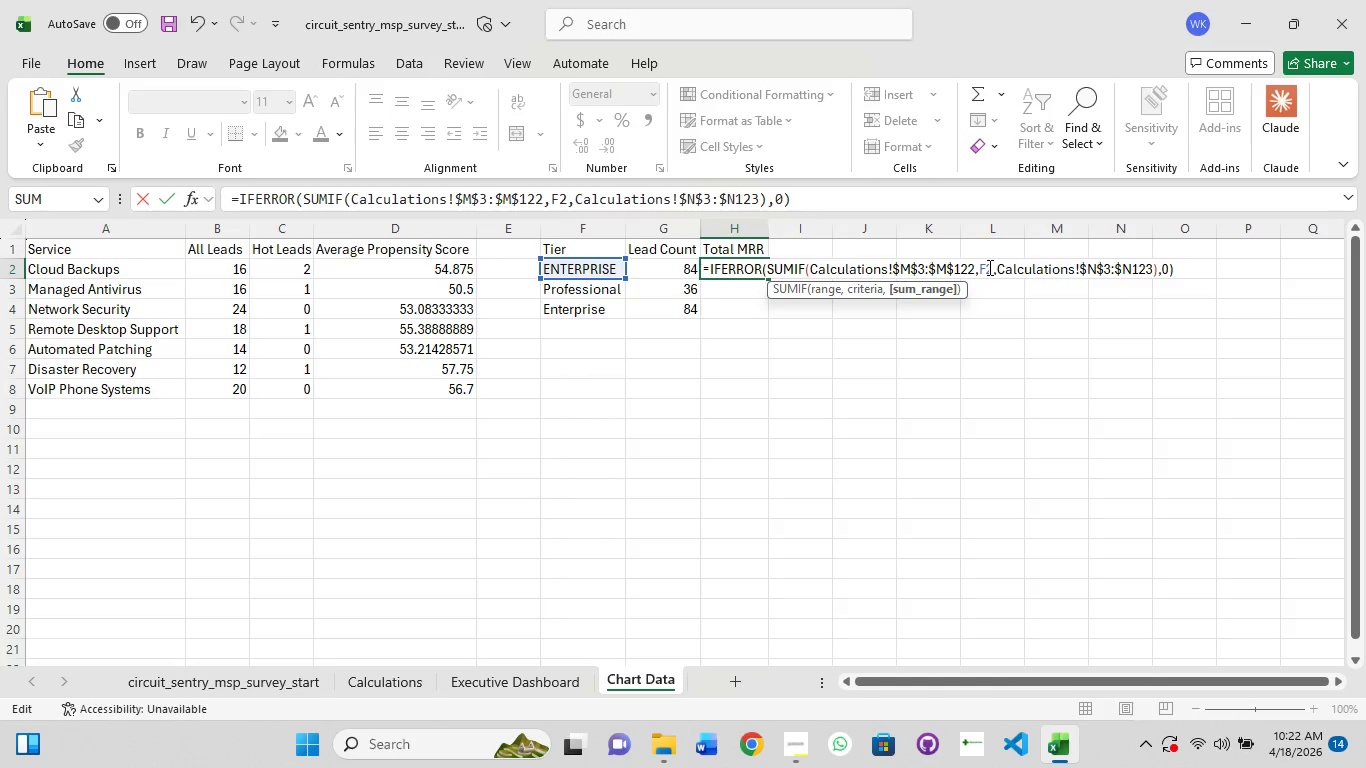 
key(ArrowRight)
 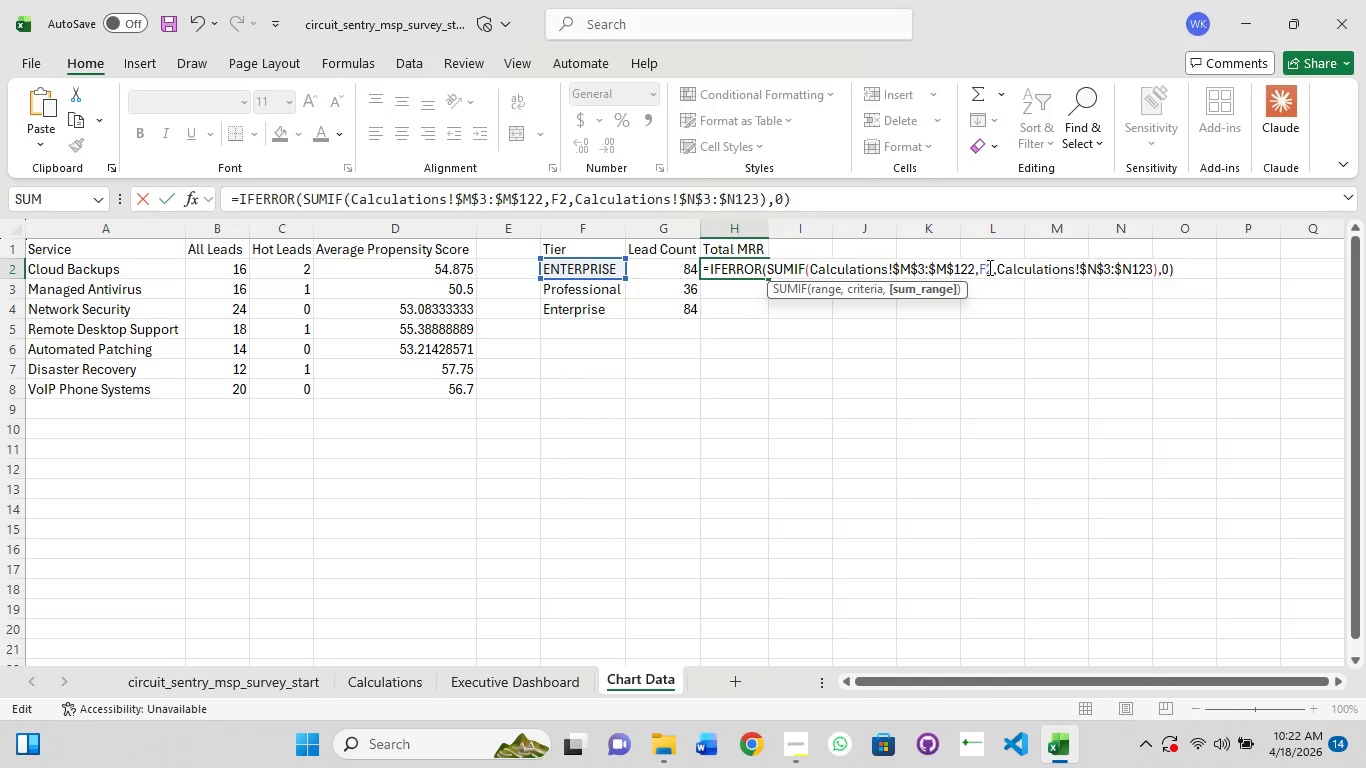 
hold_key(key=ArrowRight, duration=0.61)
 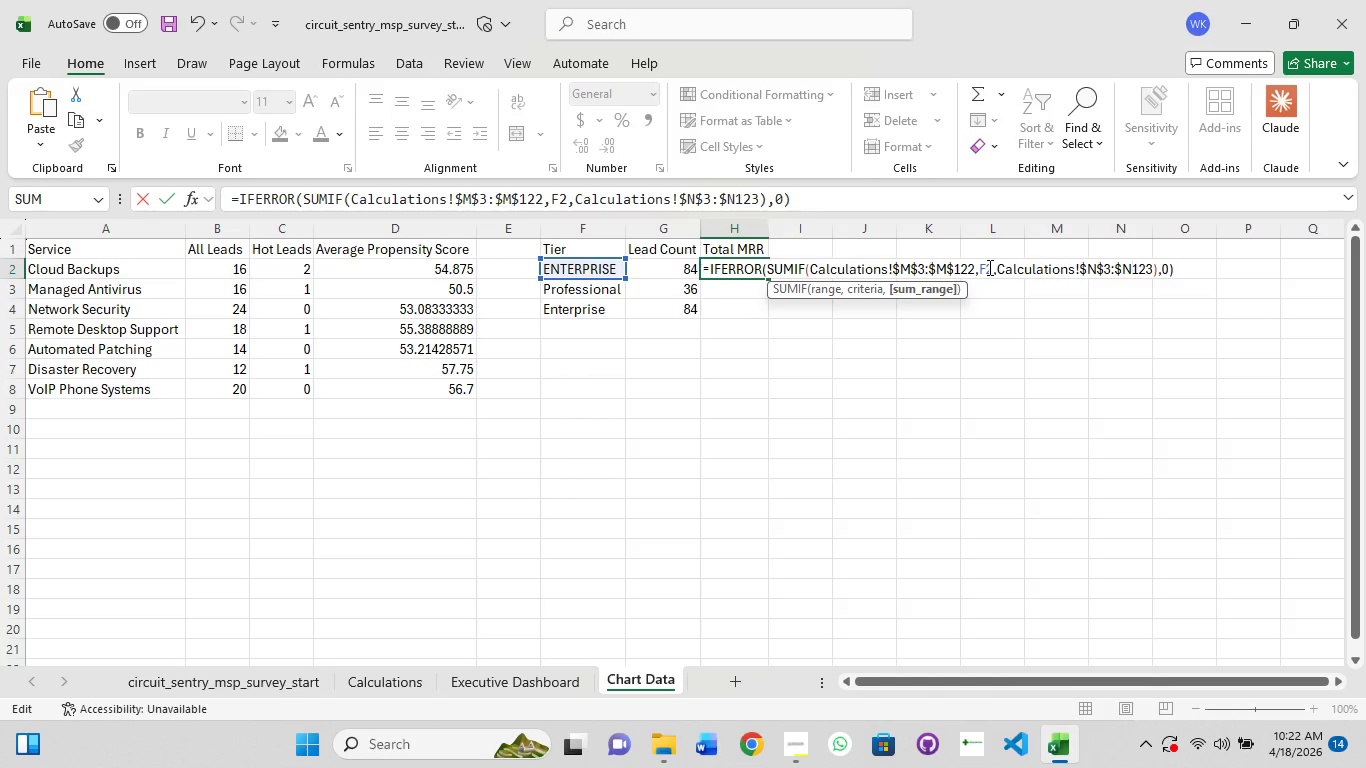 
key(ArrowRight)
 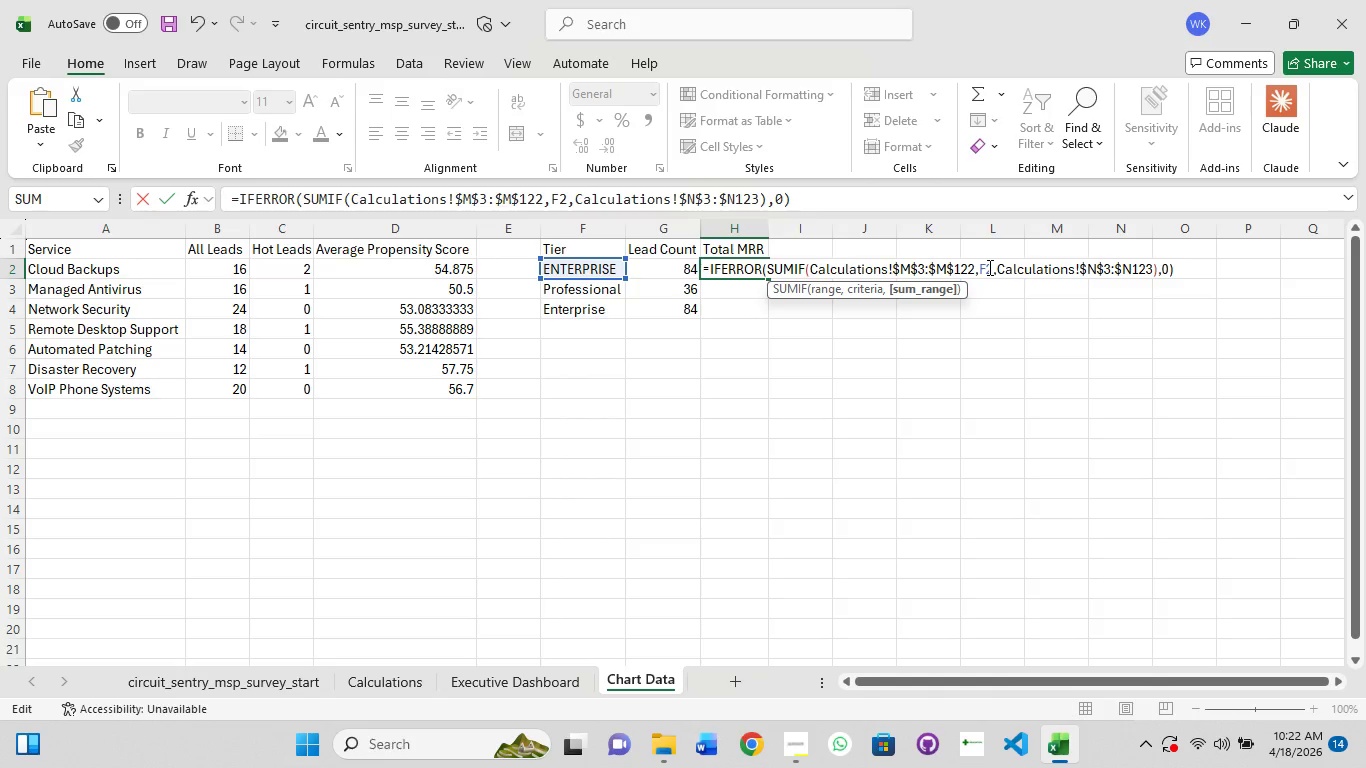 
key(Shift+4)
 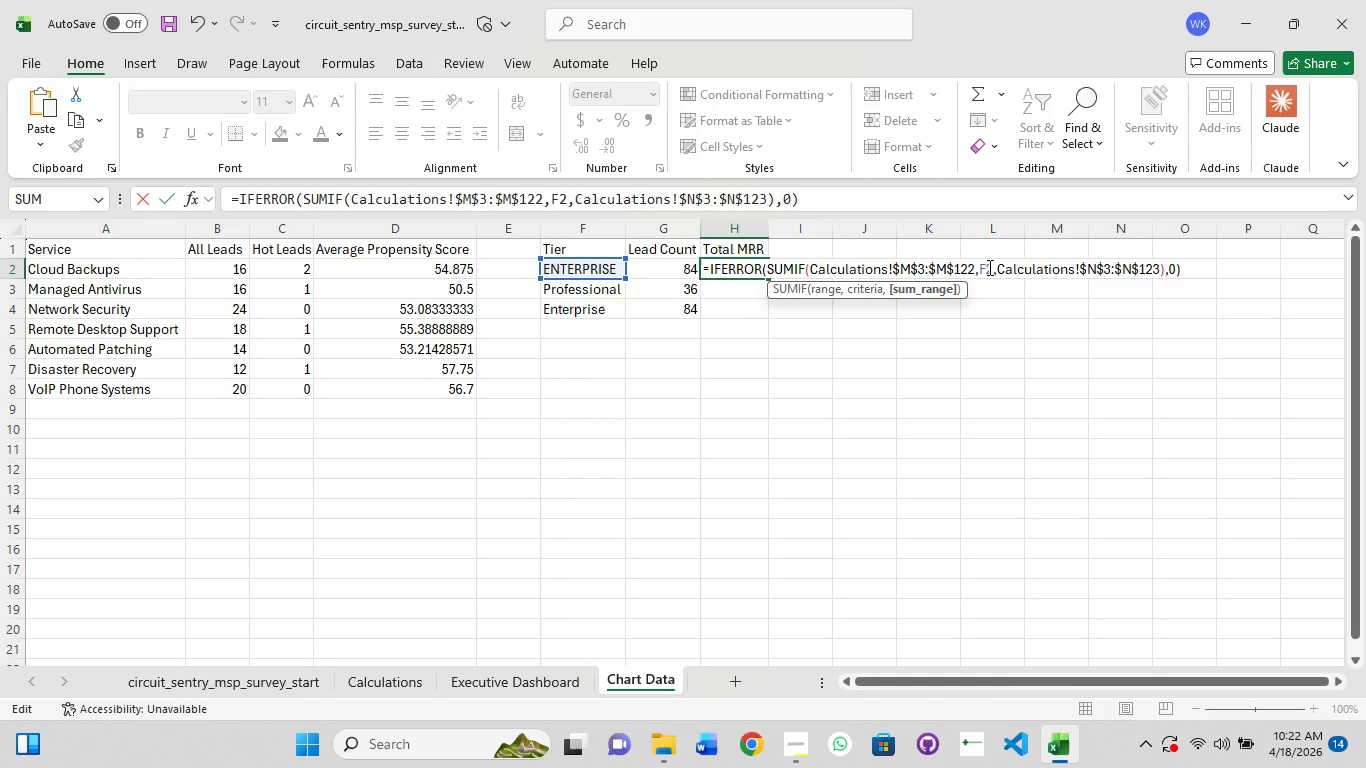 
key(Enter)
 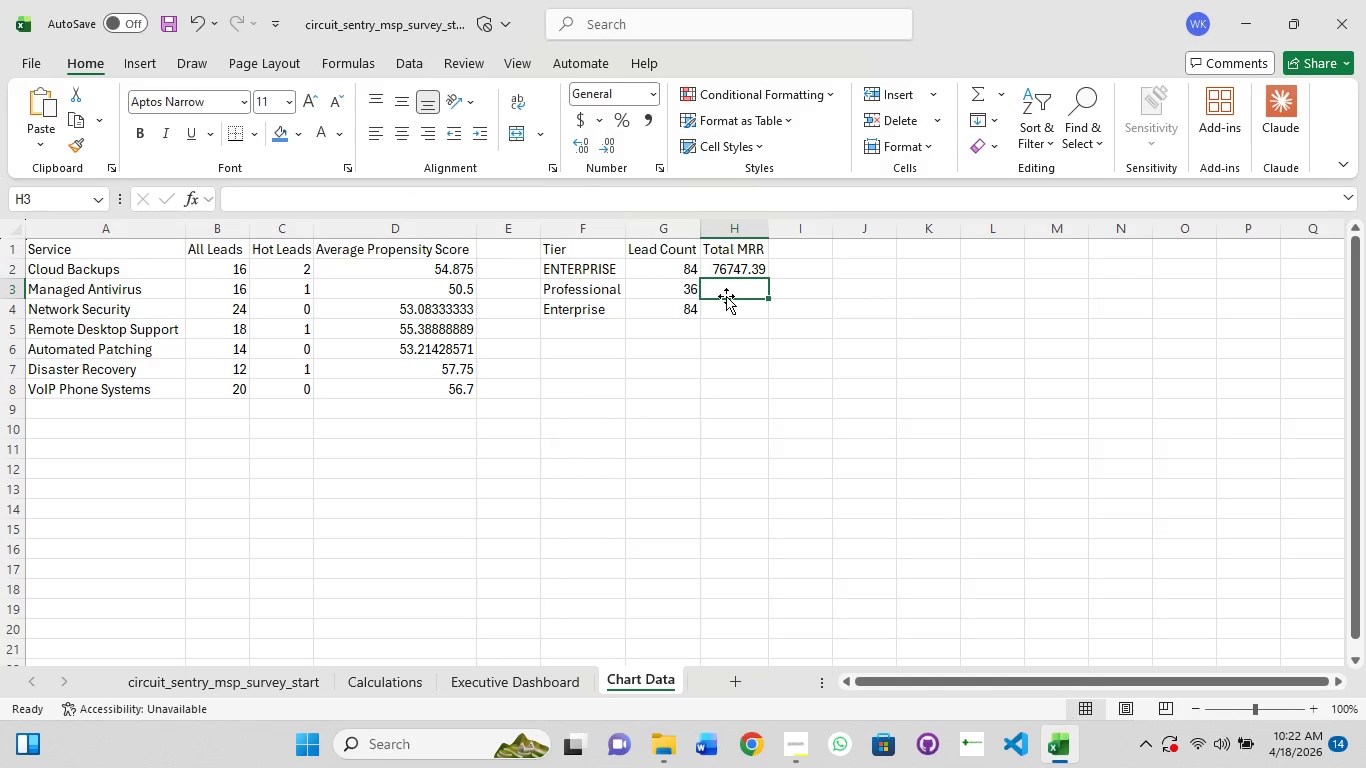 
left_click([720, 266])
 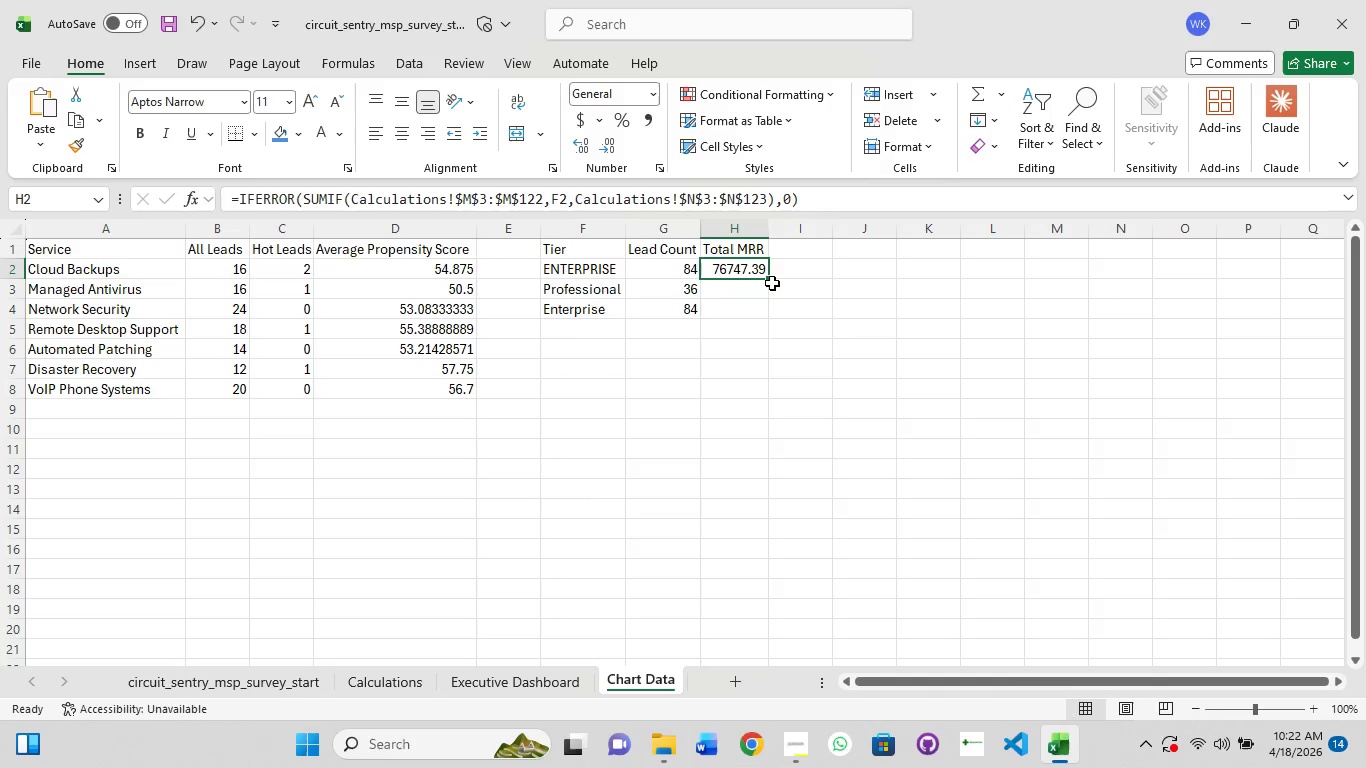 
left_click_drag(start_coordinate=[766, 277], to_coordinate=[761, 321])
 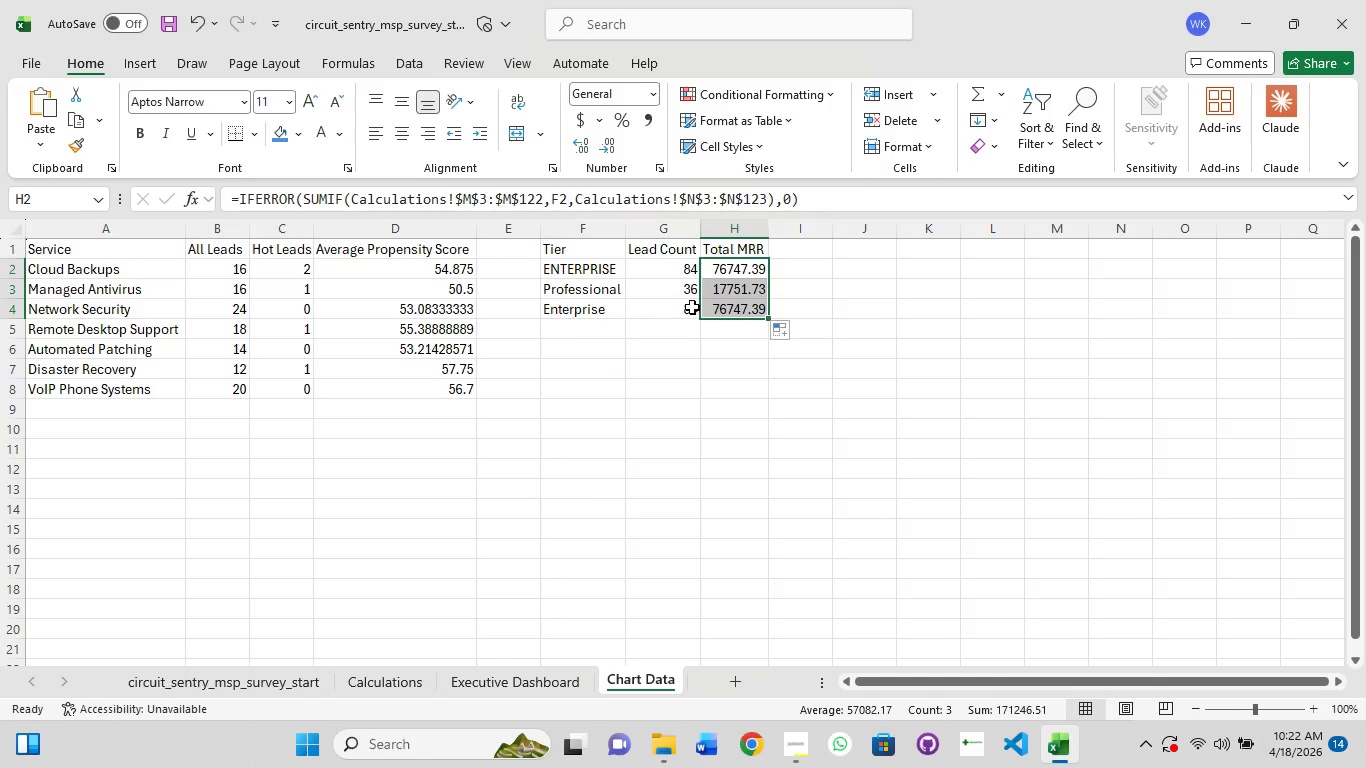 
left_click([708, 297])
 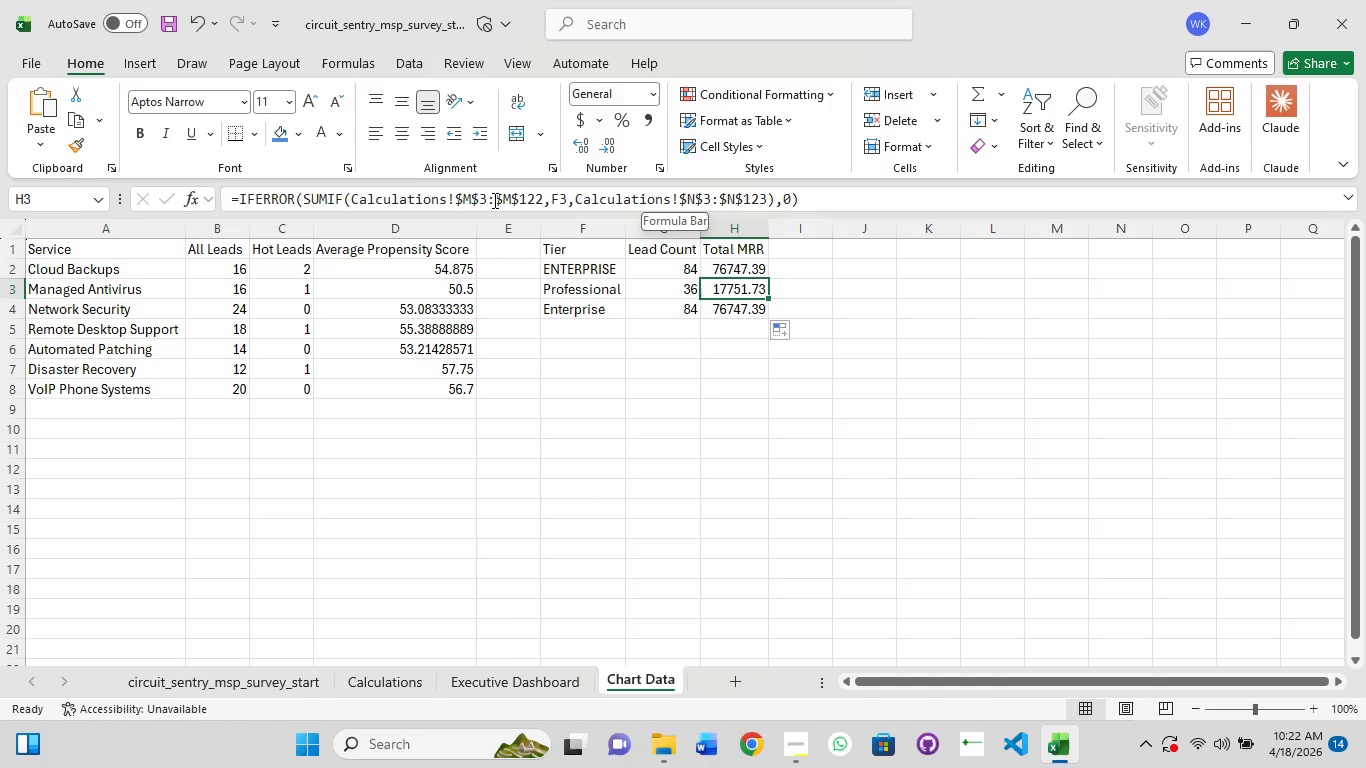 
left_click([503, 684])
 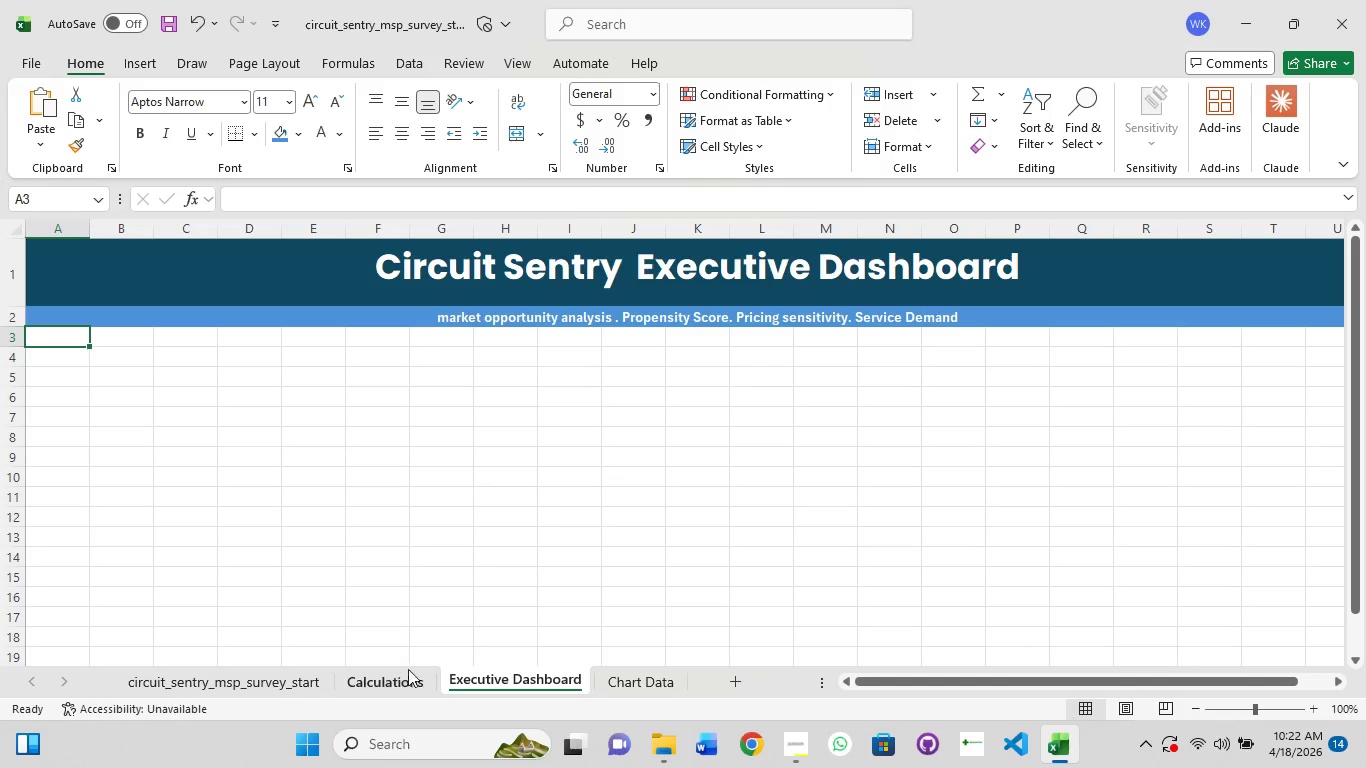 
left_click([396, 678])
 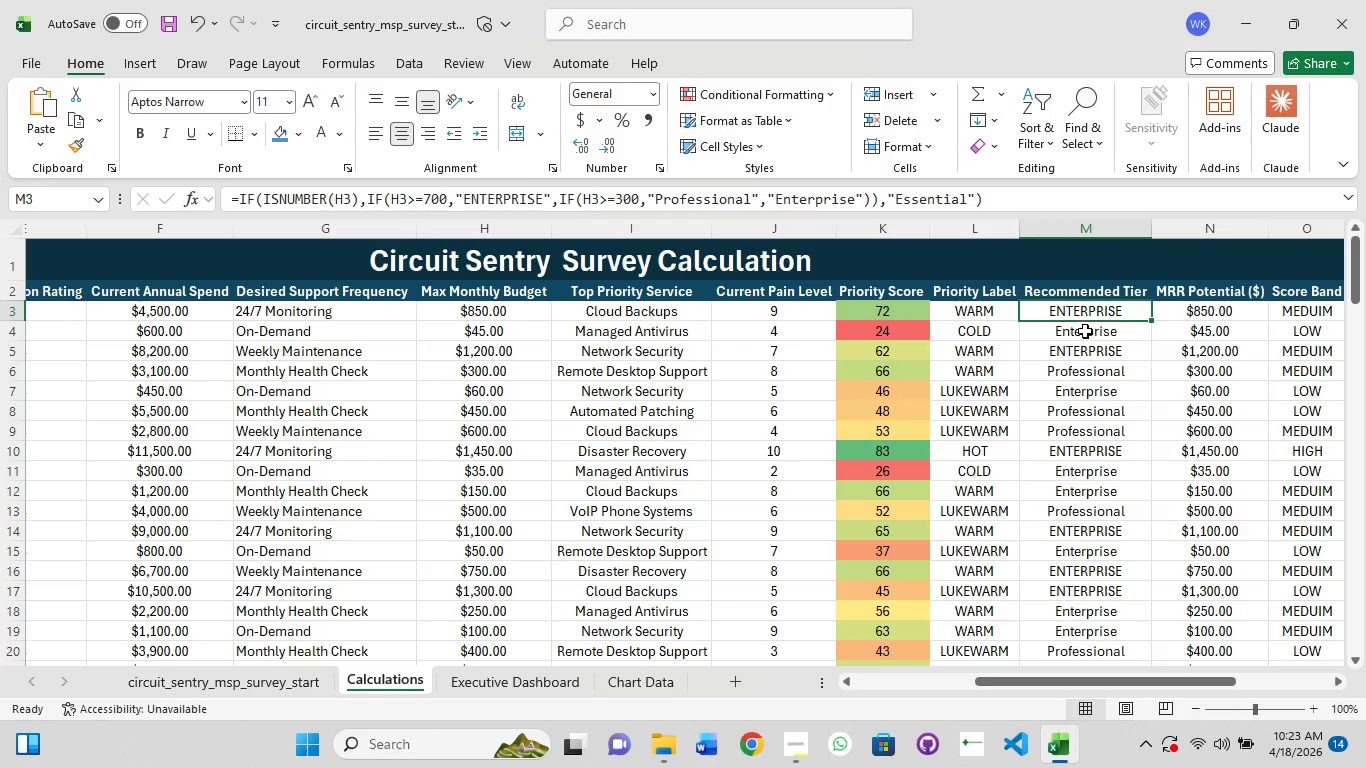 
wait(7.14)
 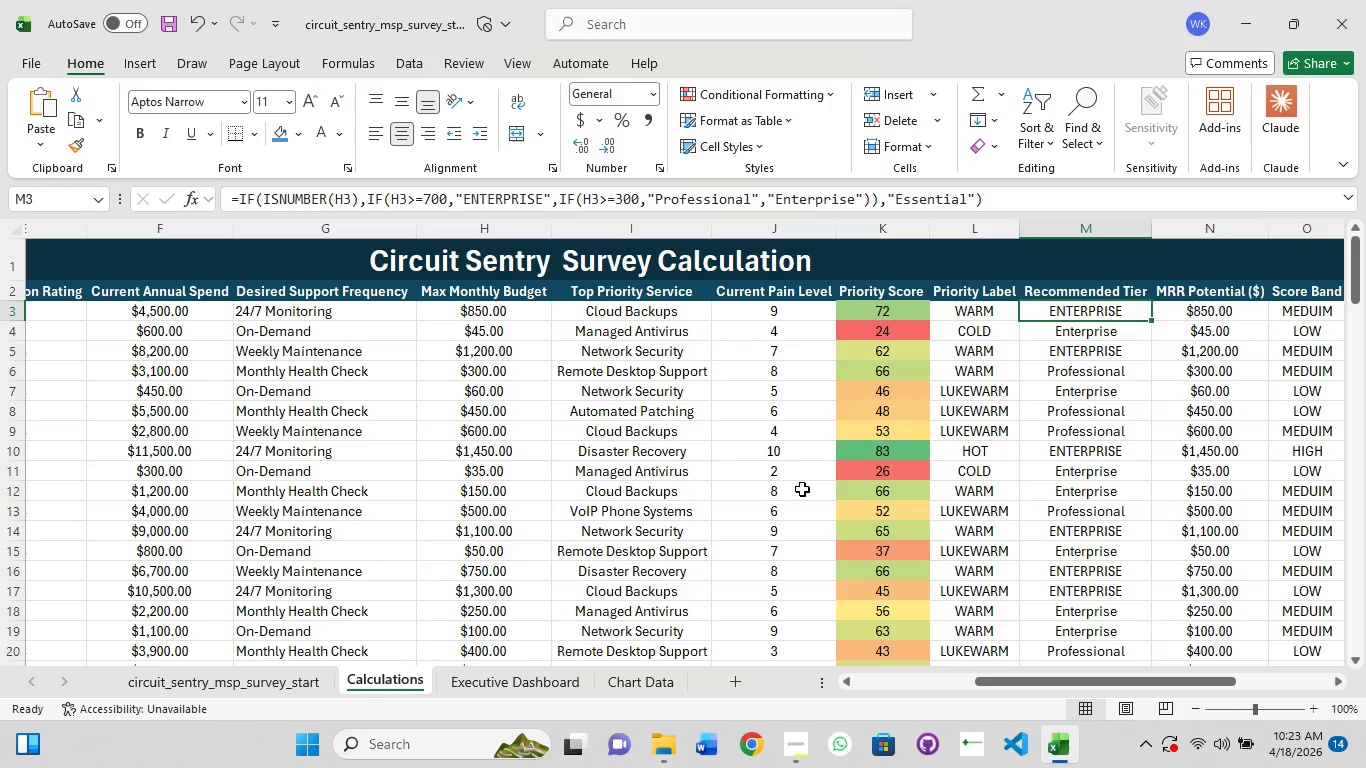 
scroll: coordinate [1080, 341], scroll_direction: down, amount: 2.0
 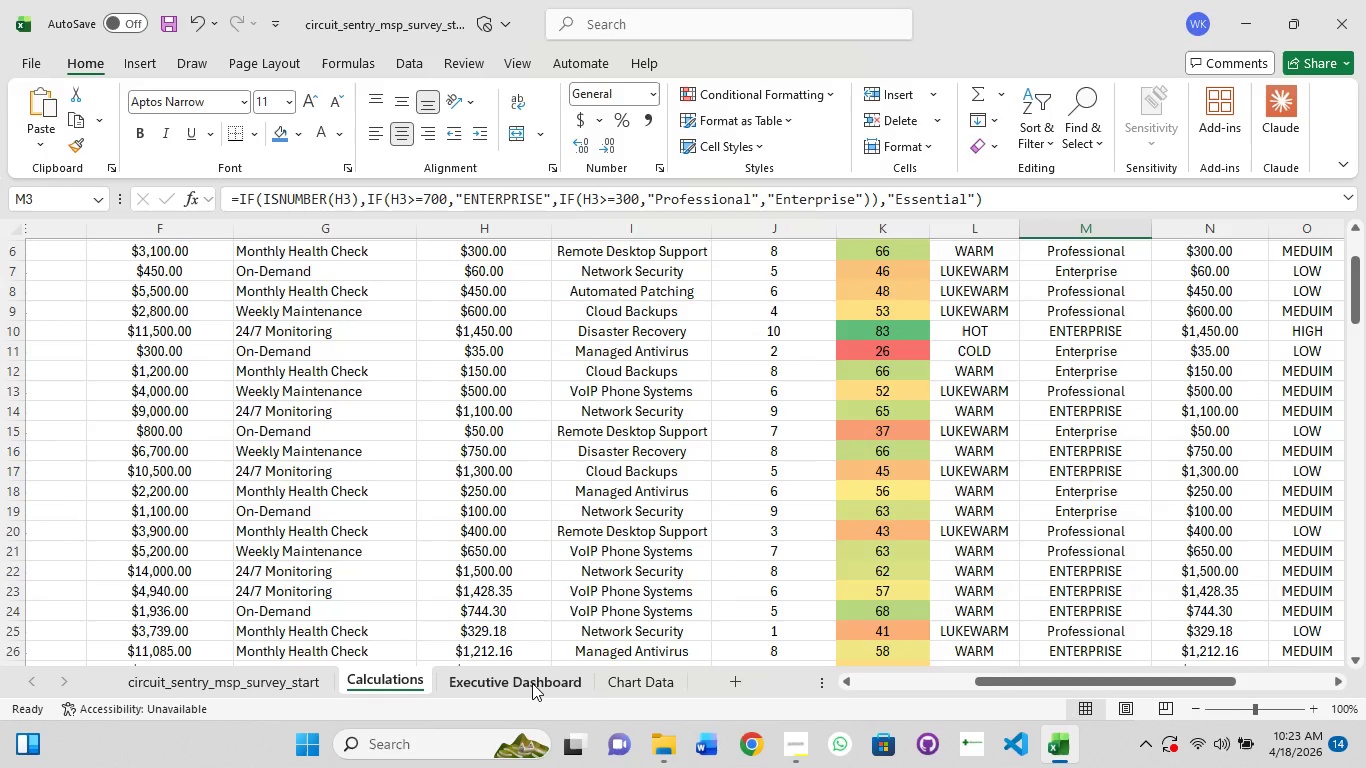 
left_click([532, 683])
 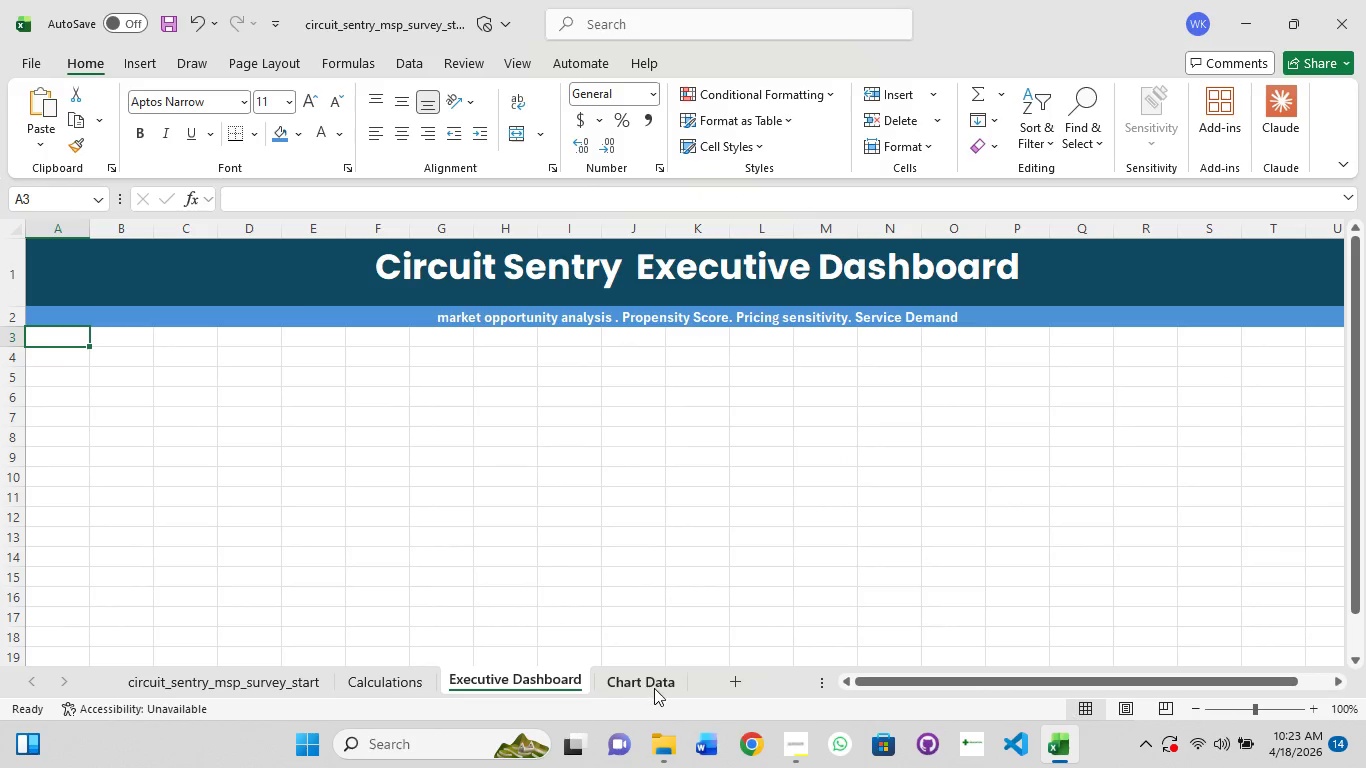 
left_click_drag(start_coordinate=[654, 688], to_coordinate=[469, 679])
 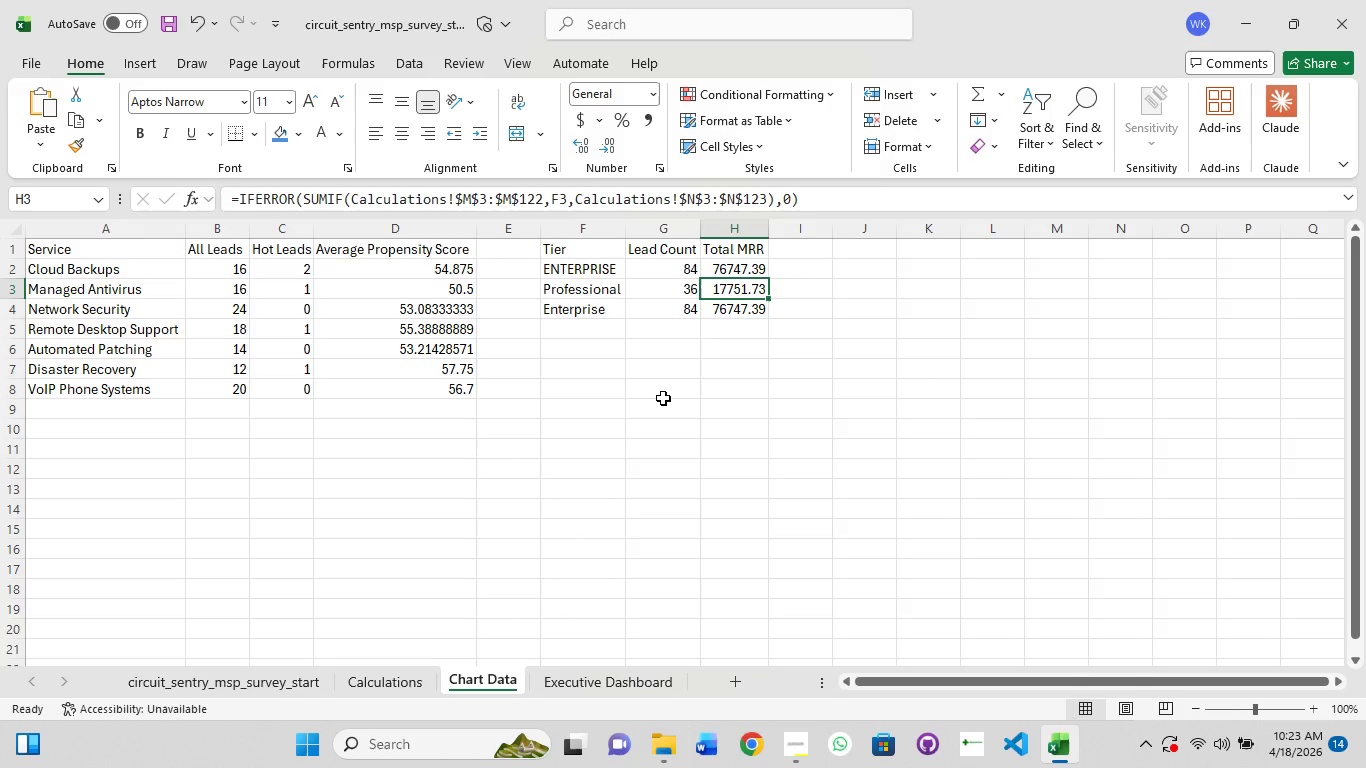 
left_click([422, 684])
 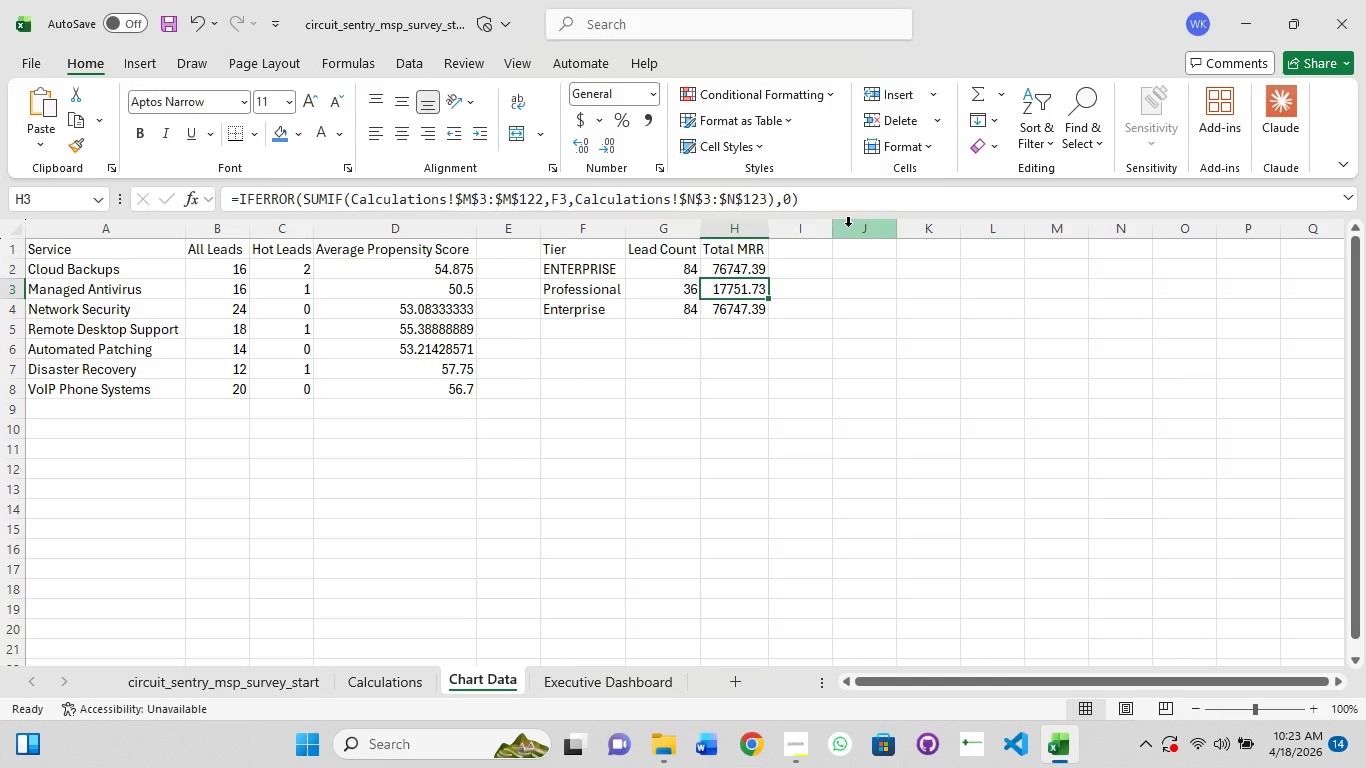 
wait(44.19)
 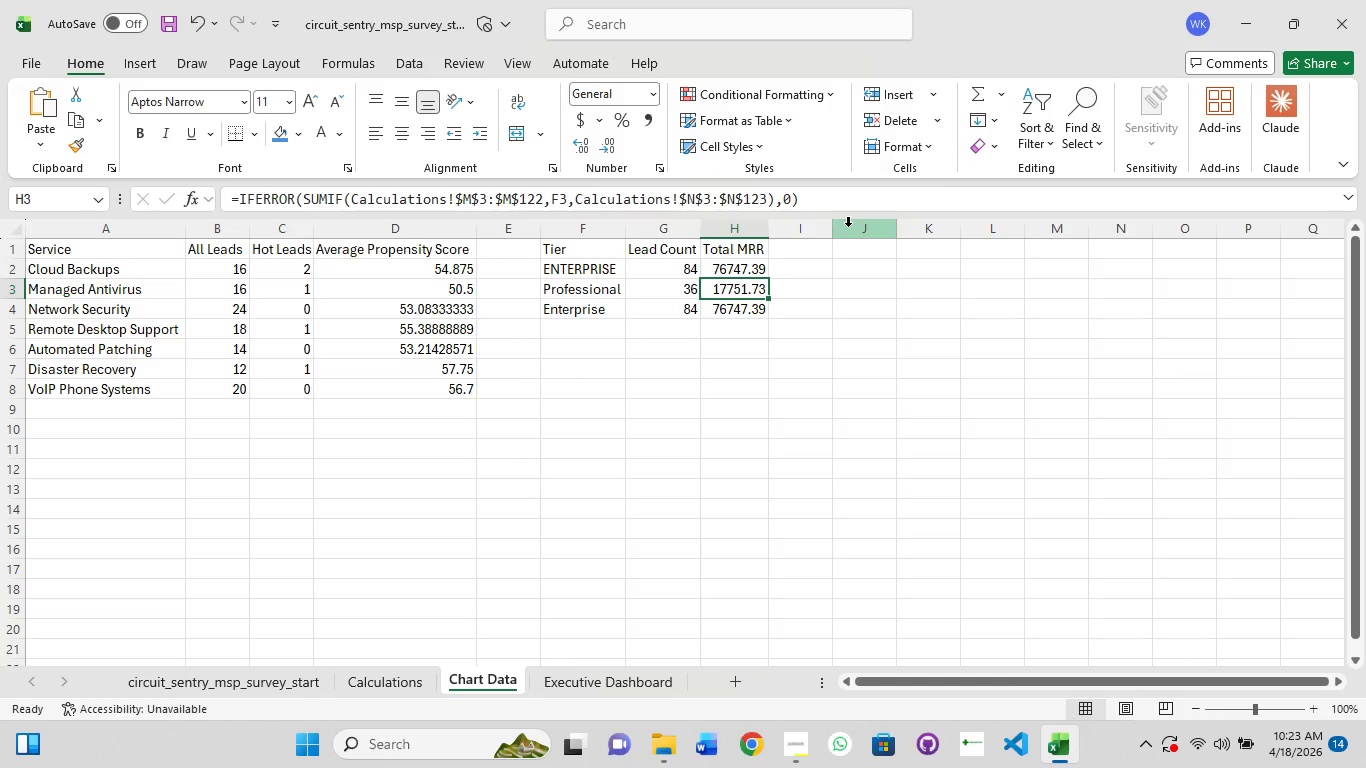 
left_click([801, 252])
 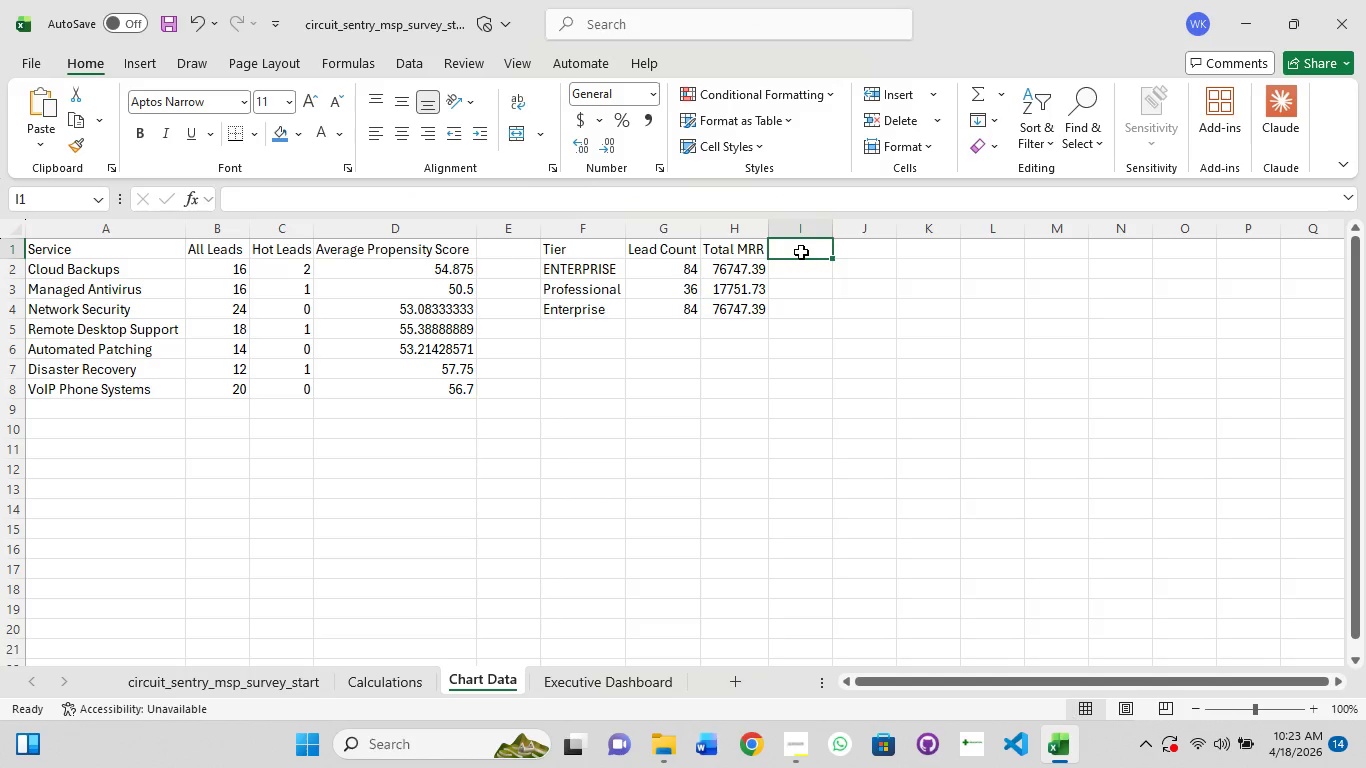 
left_click([801, 252])
 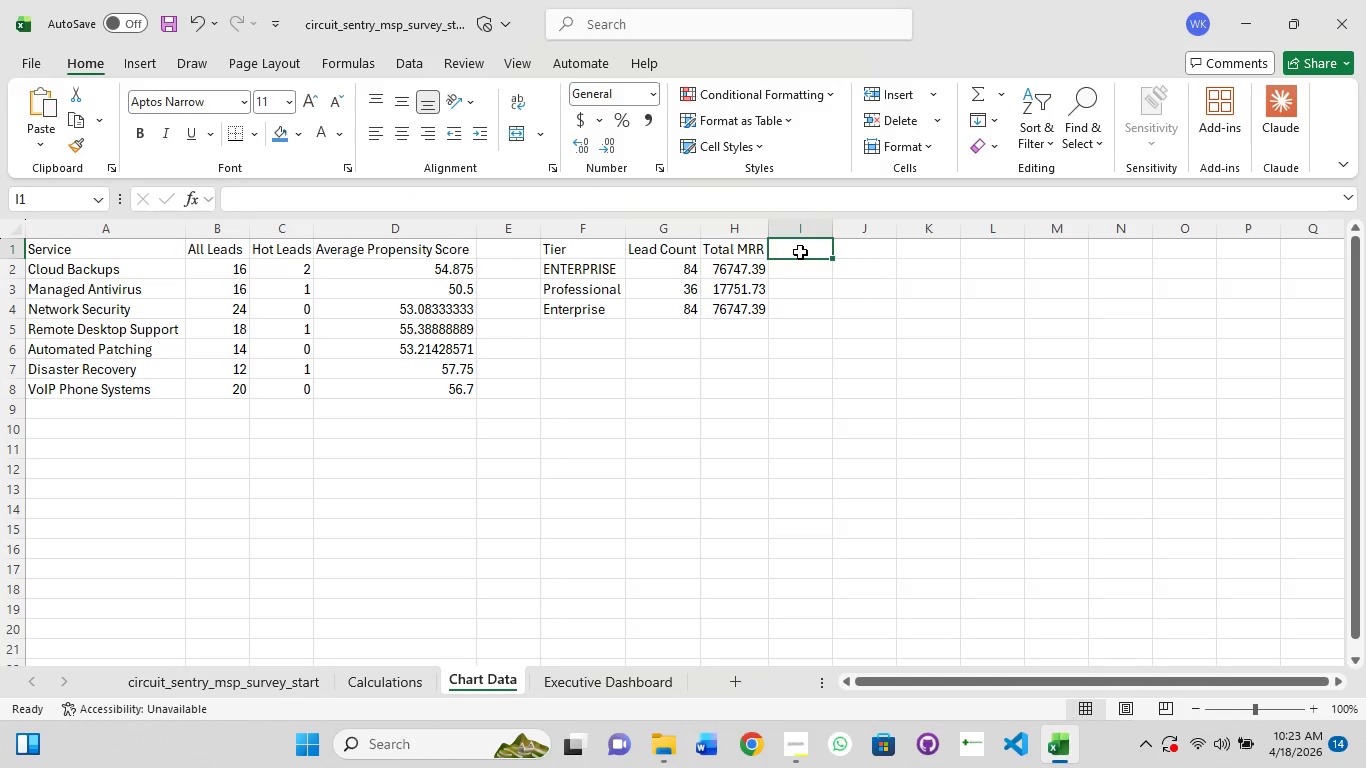 
double_click([800, 252])
 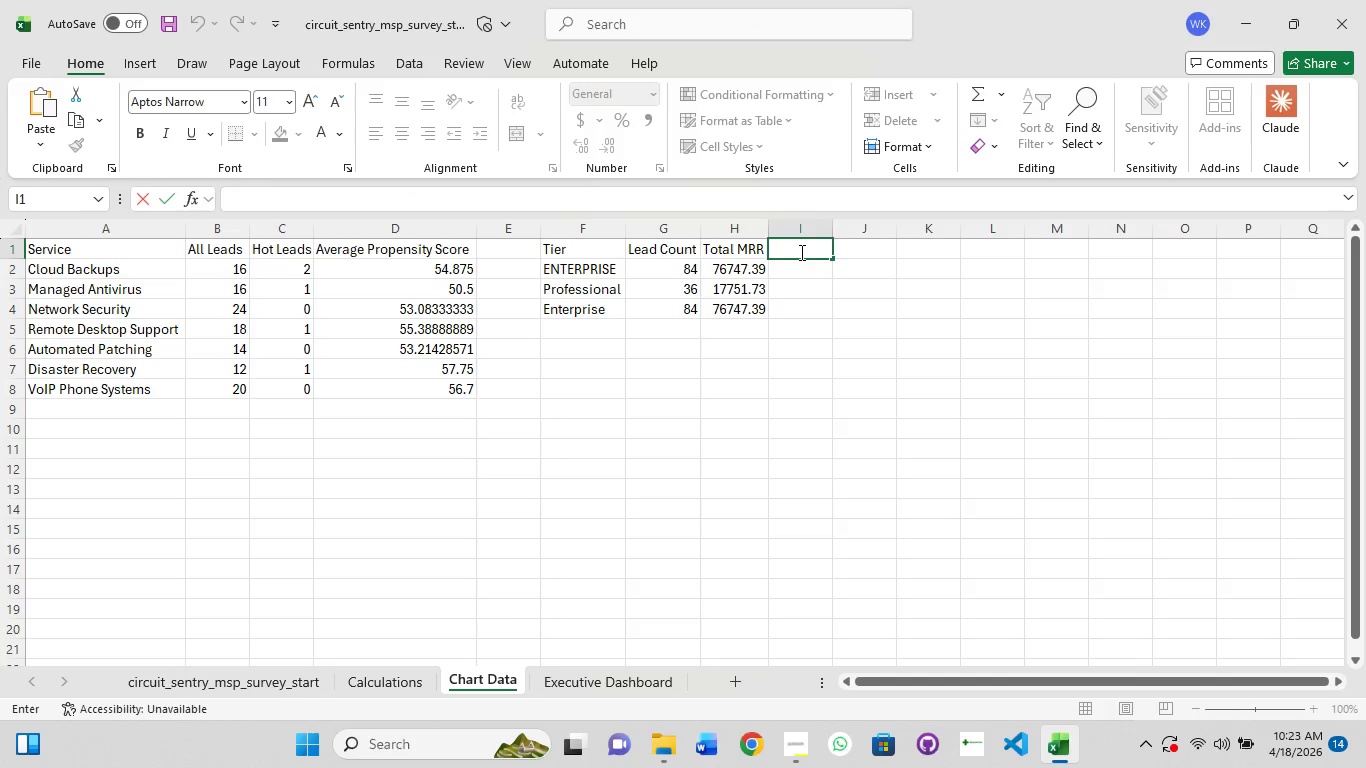 
type(Avg Score)
 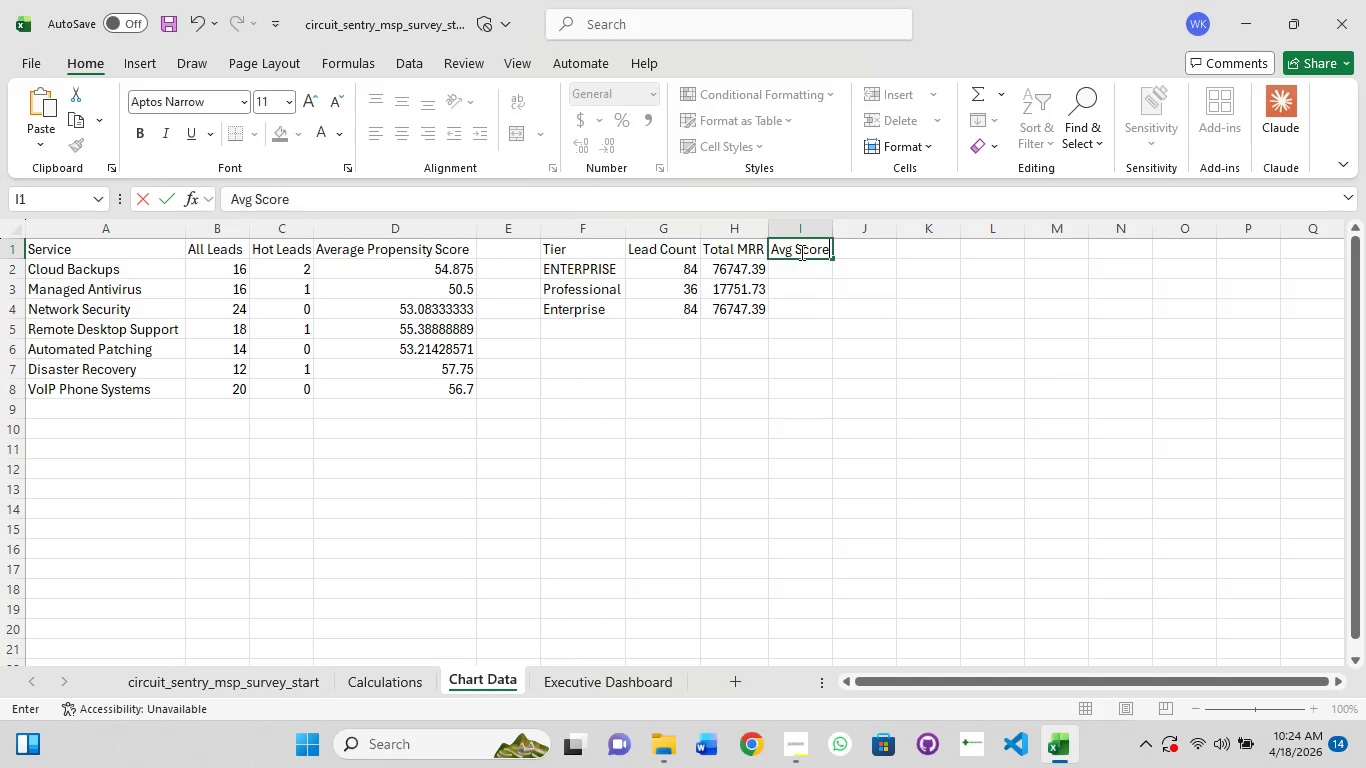 
left_click([809, 269])
 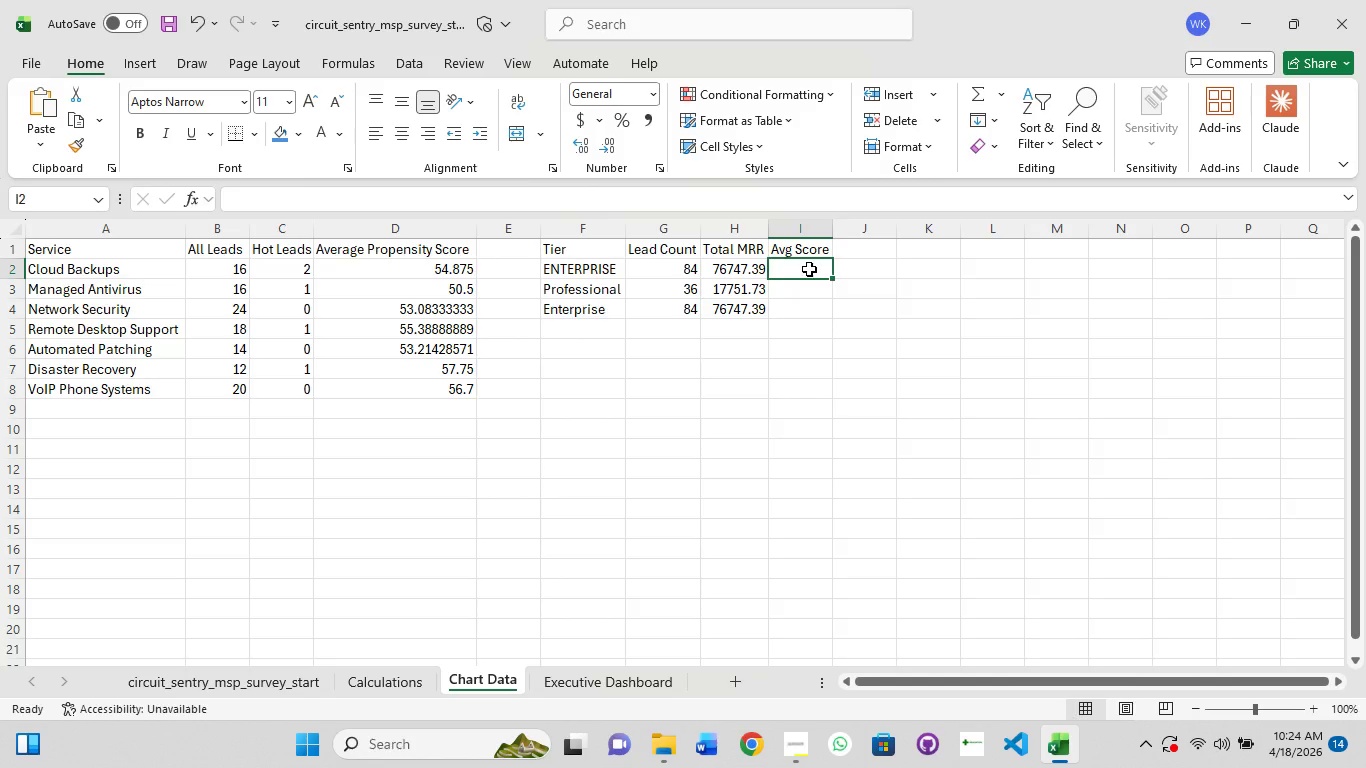 
wait(10.44)
 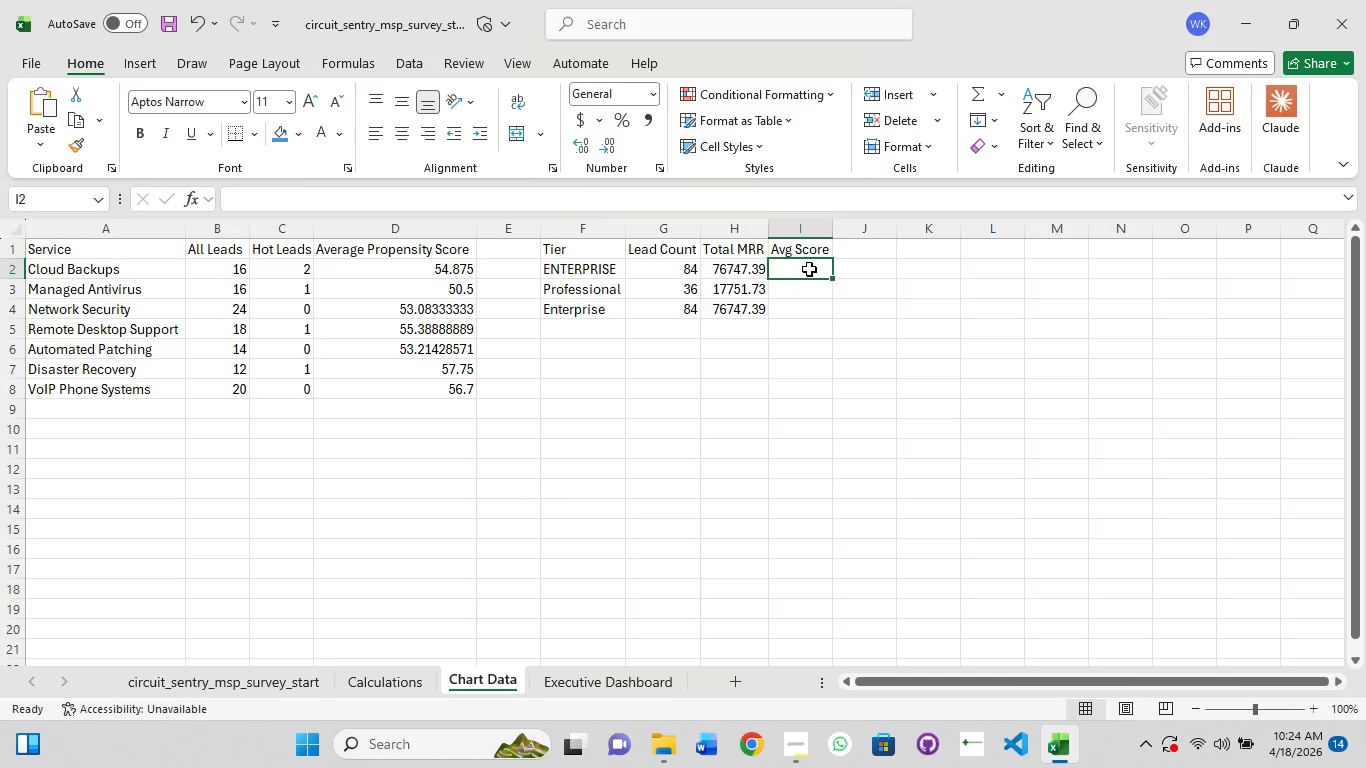 
left_click([798, 269])
 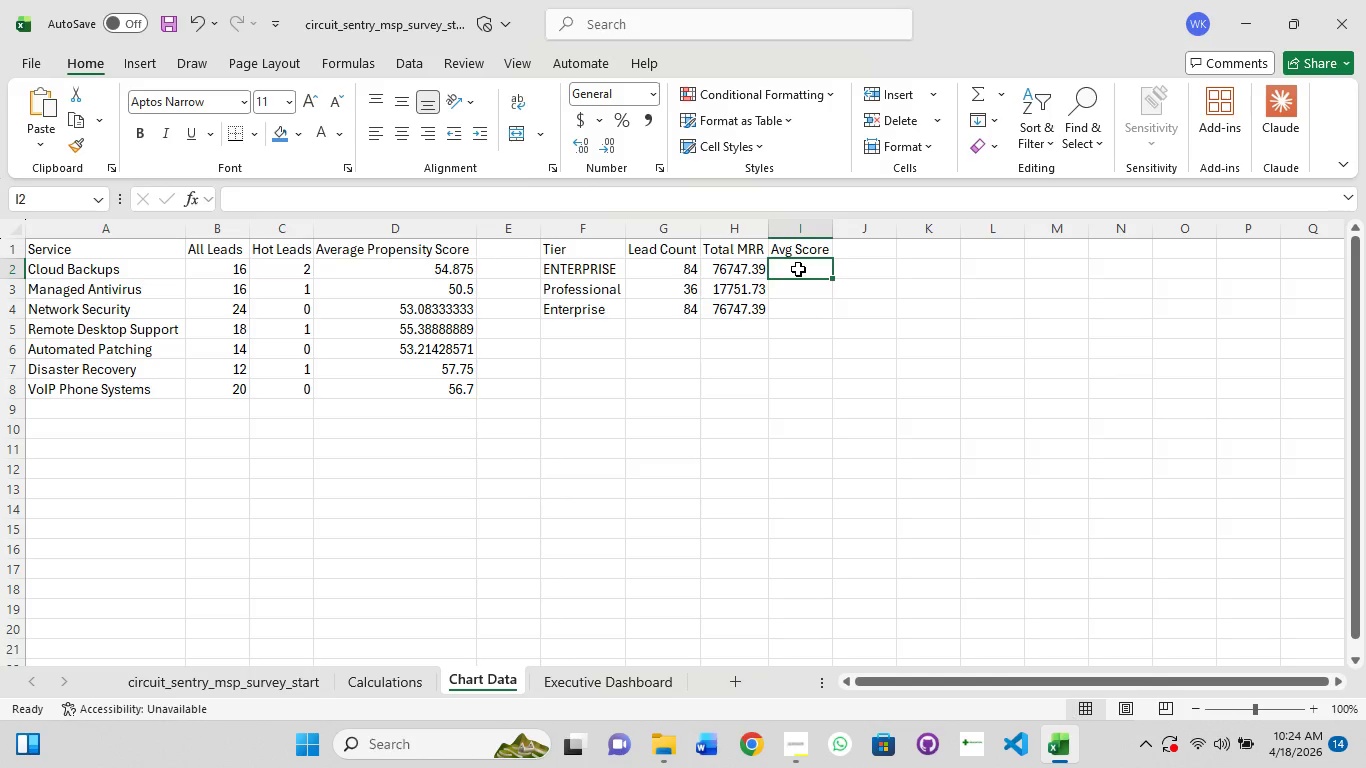 
left_click([798, 269])
 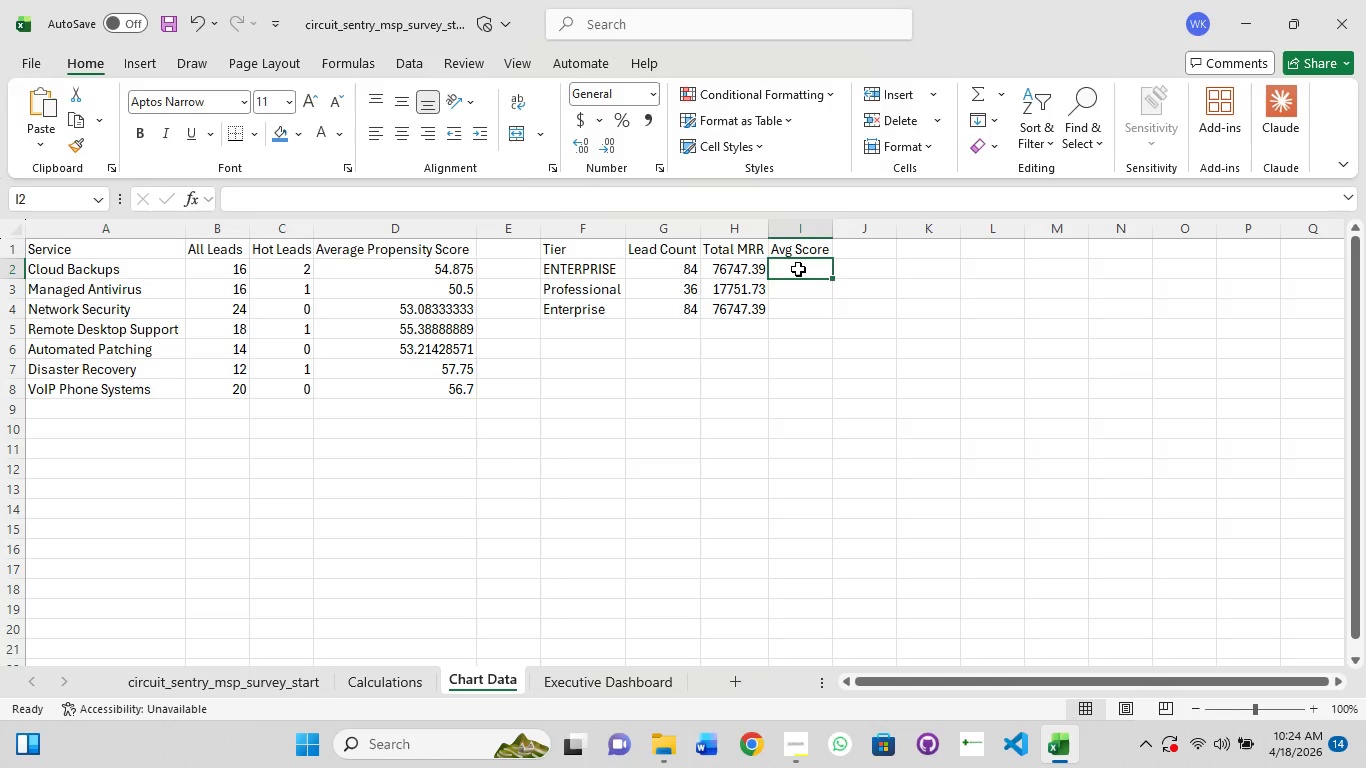 
left_click([798, 269])
 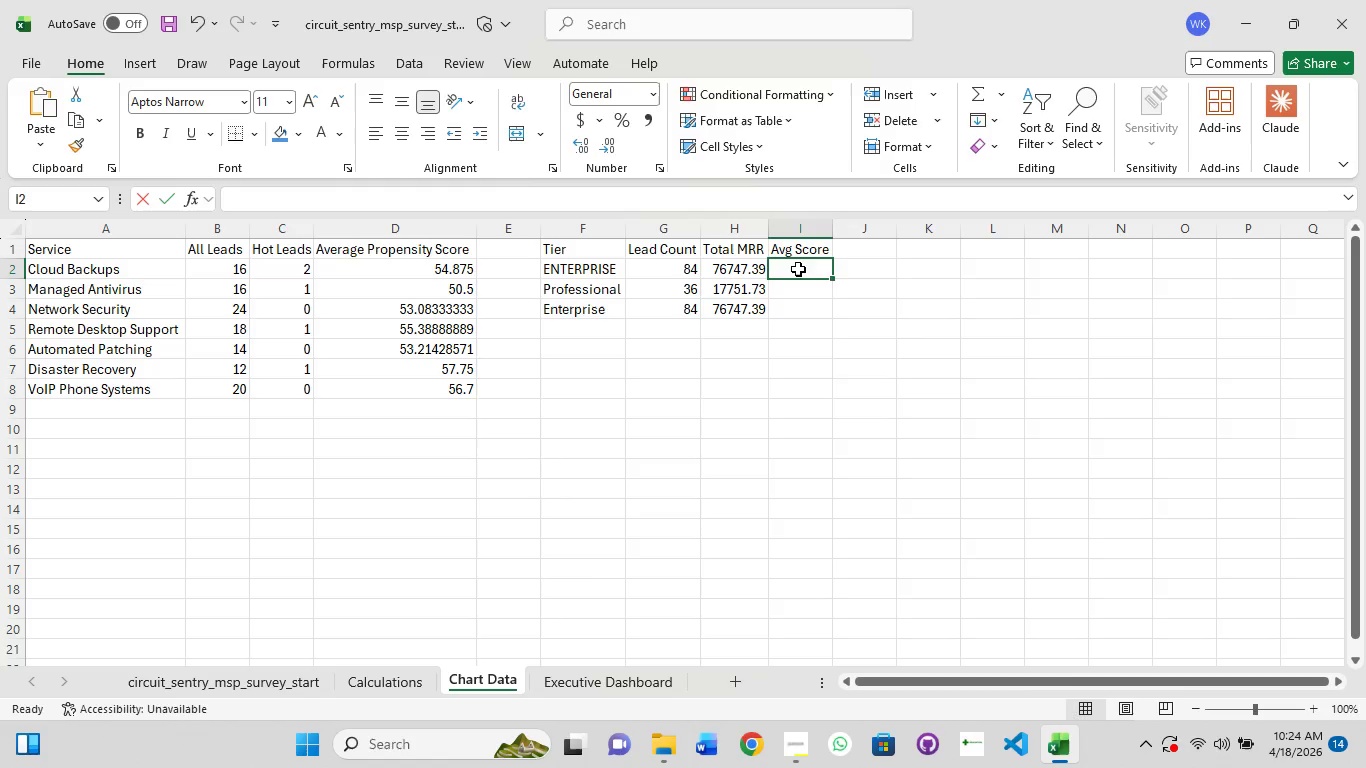 
triple_click([798, 269])
 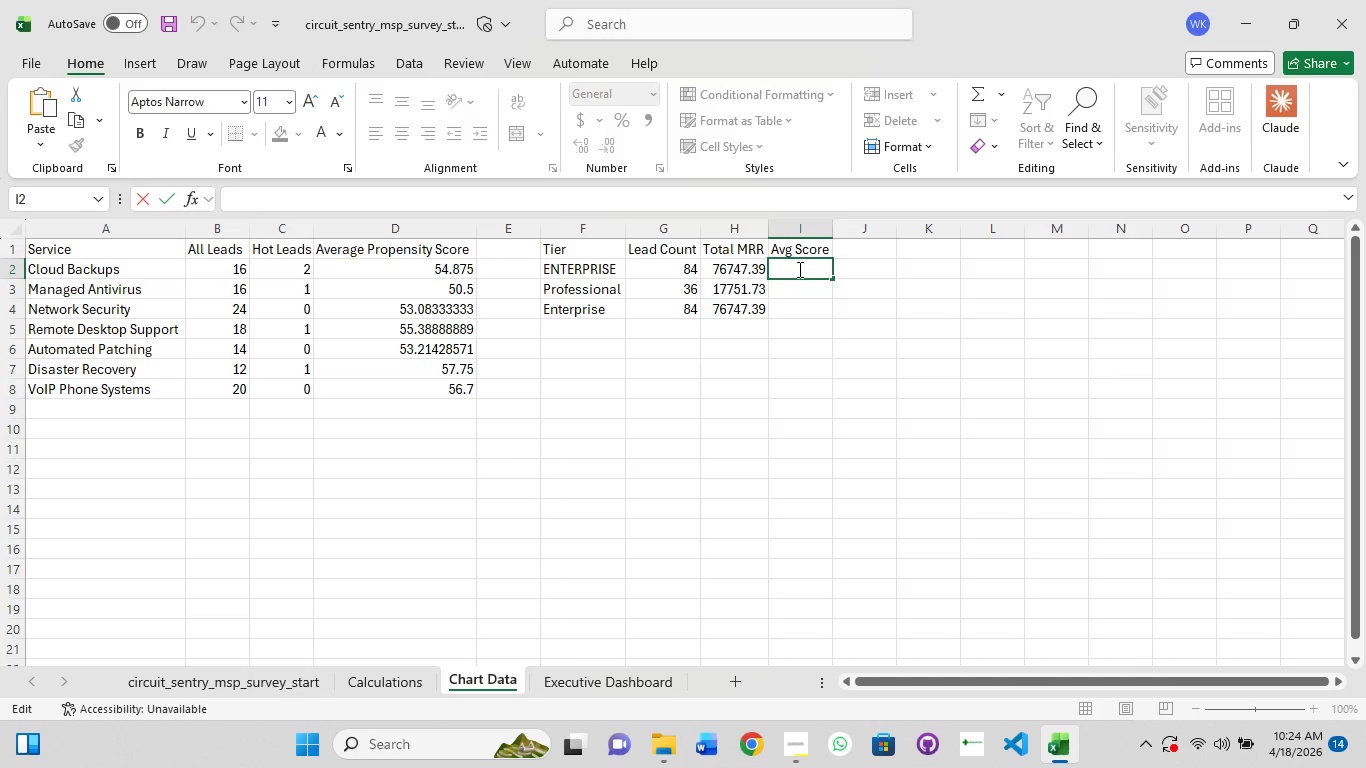 
left_click([803, 295])
 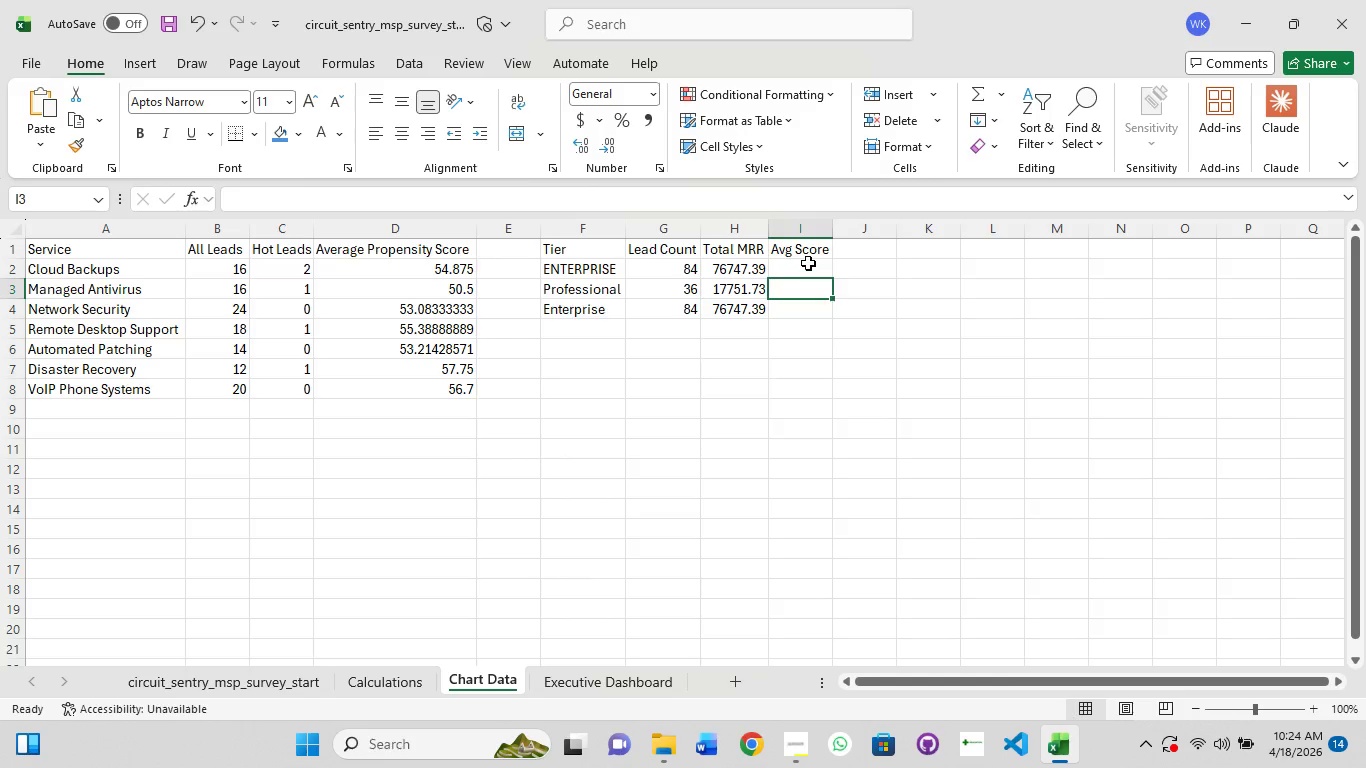 
left_click([808, 263])
 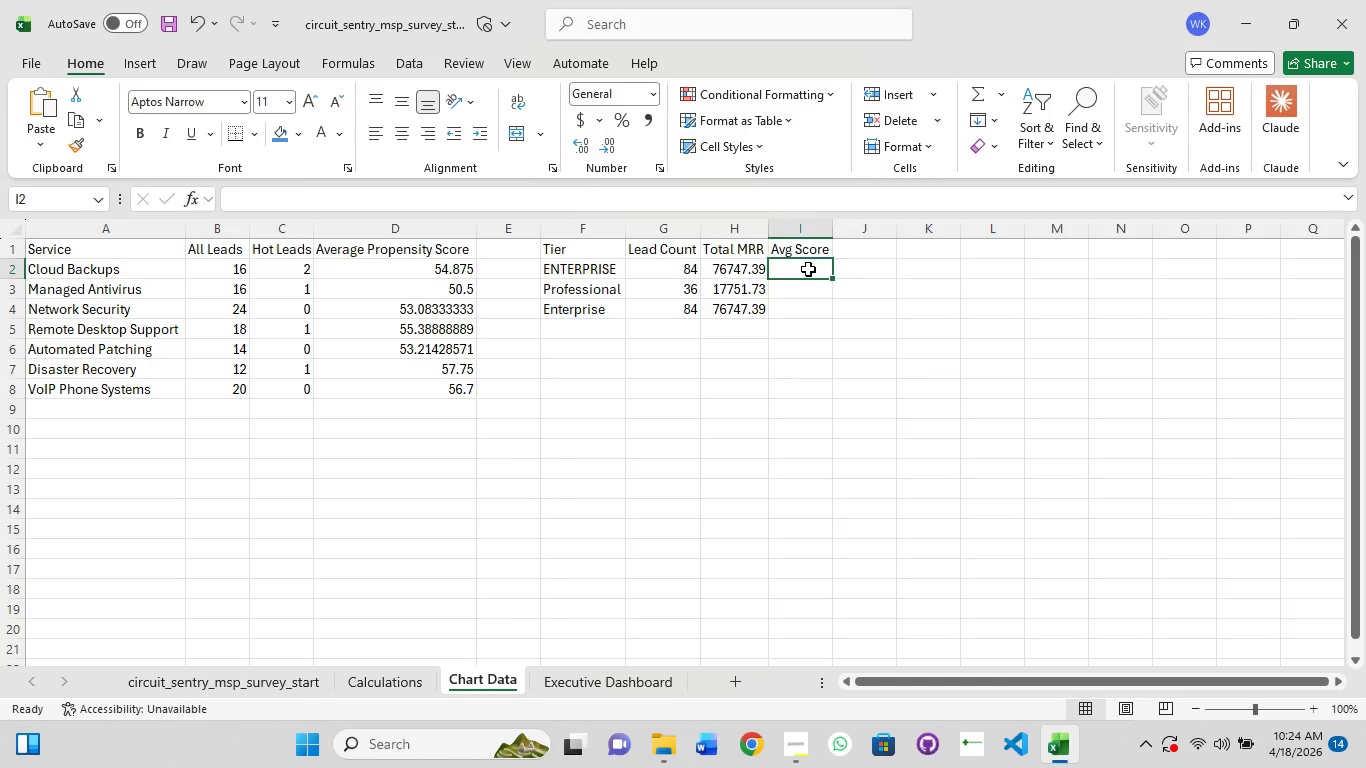 
left_click([808, 269])
 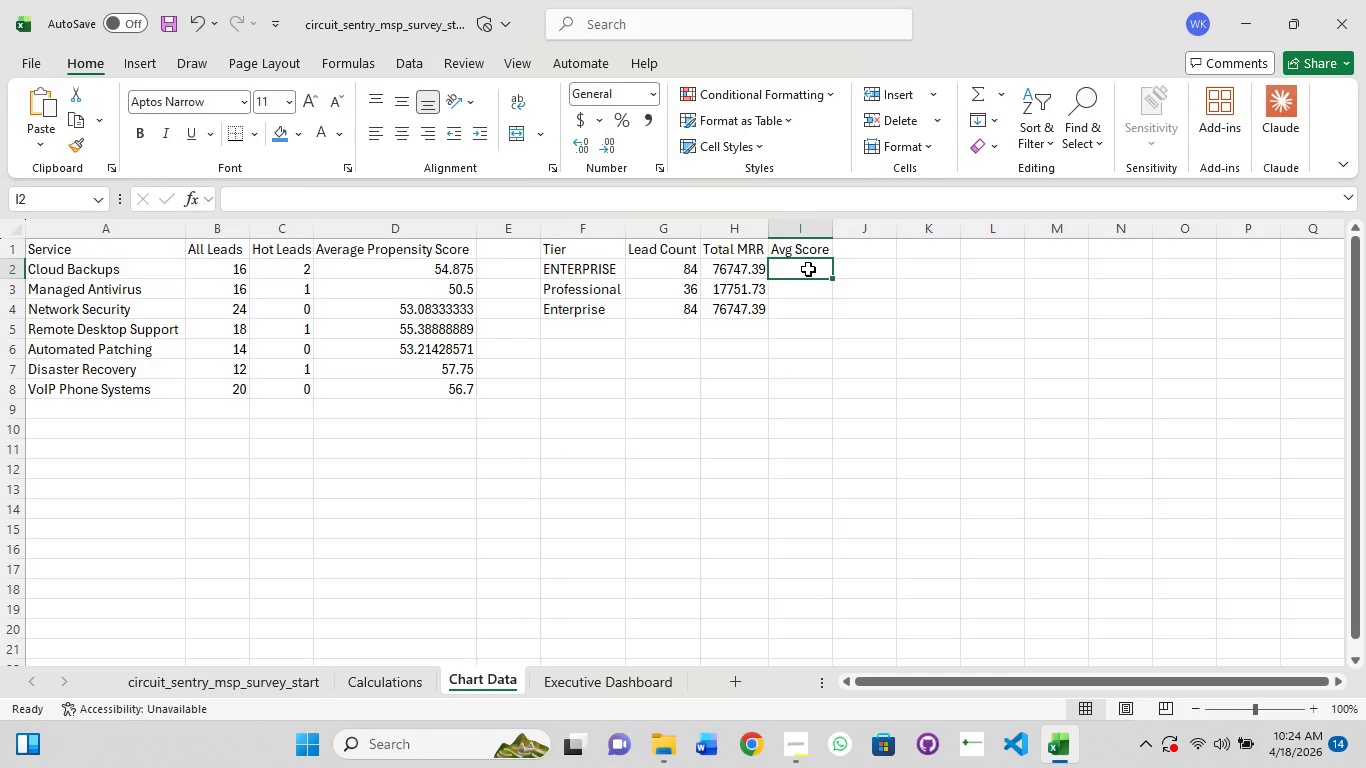 
left_click([808, 269])
 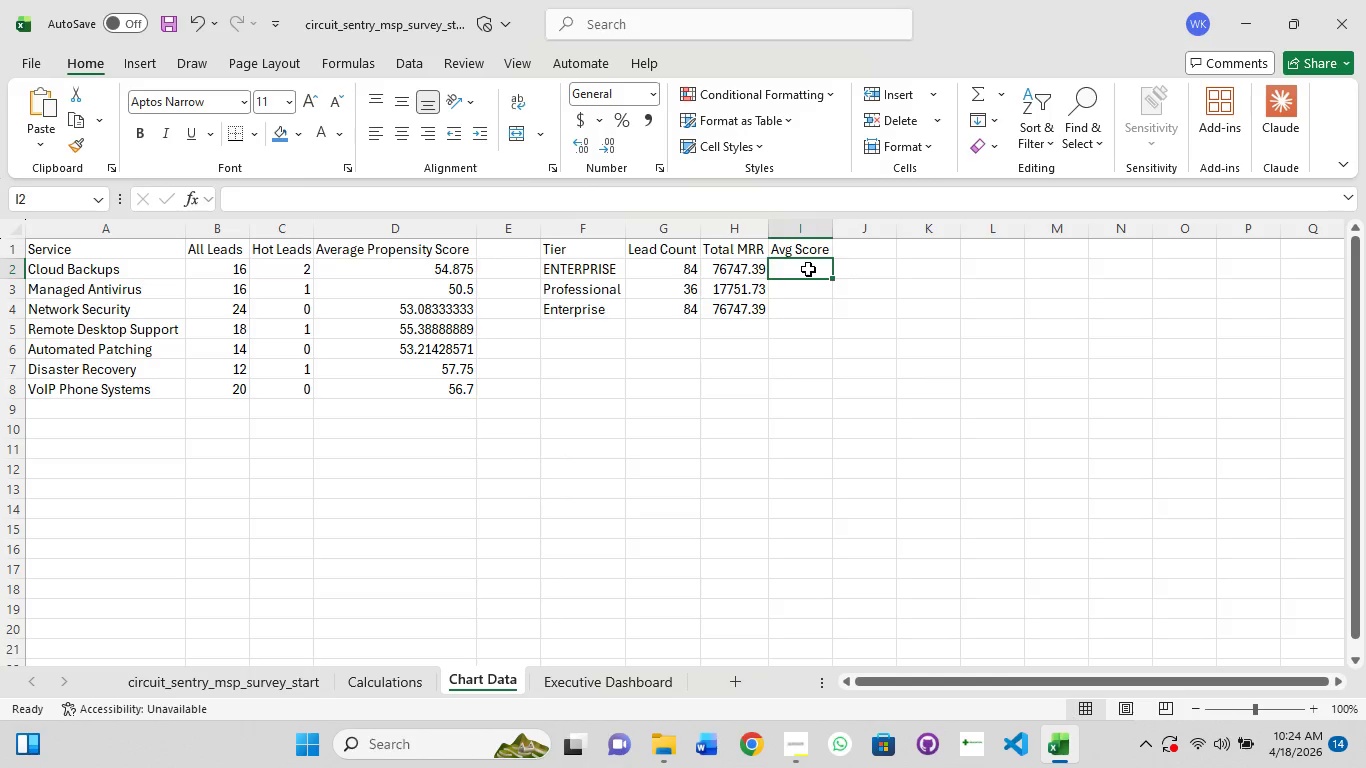 
left_click([808, 269])
 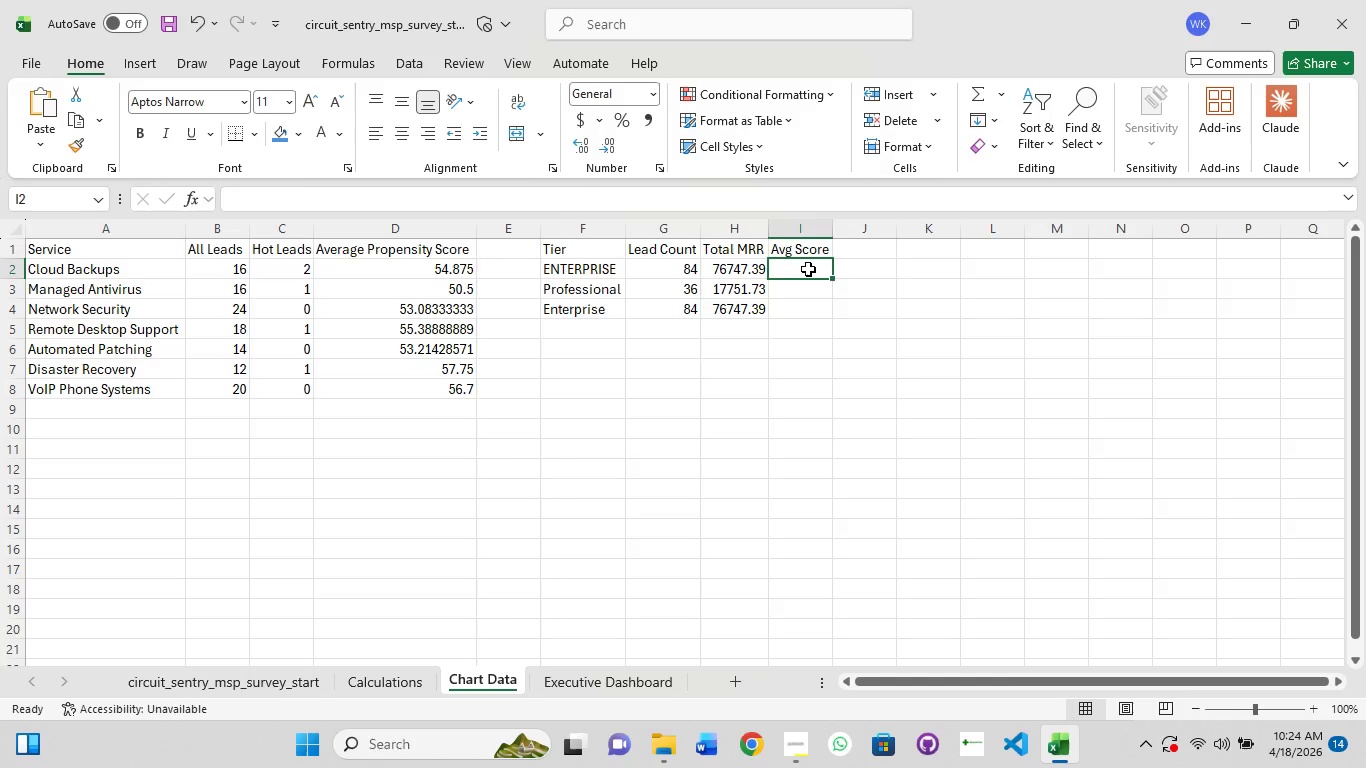 
double_click([808, 269])
 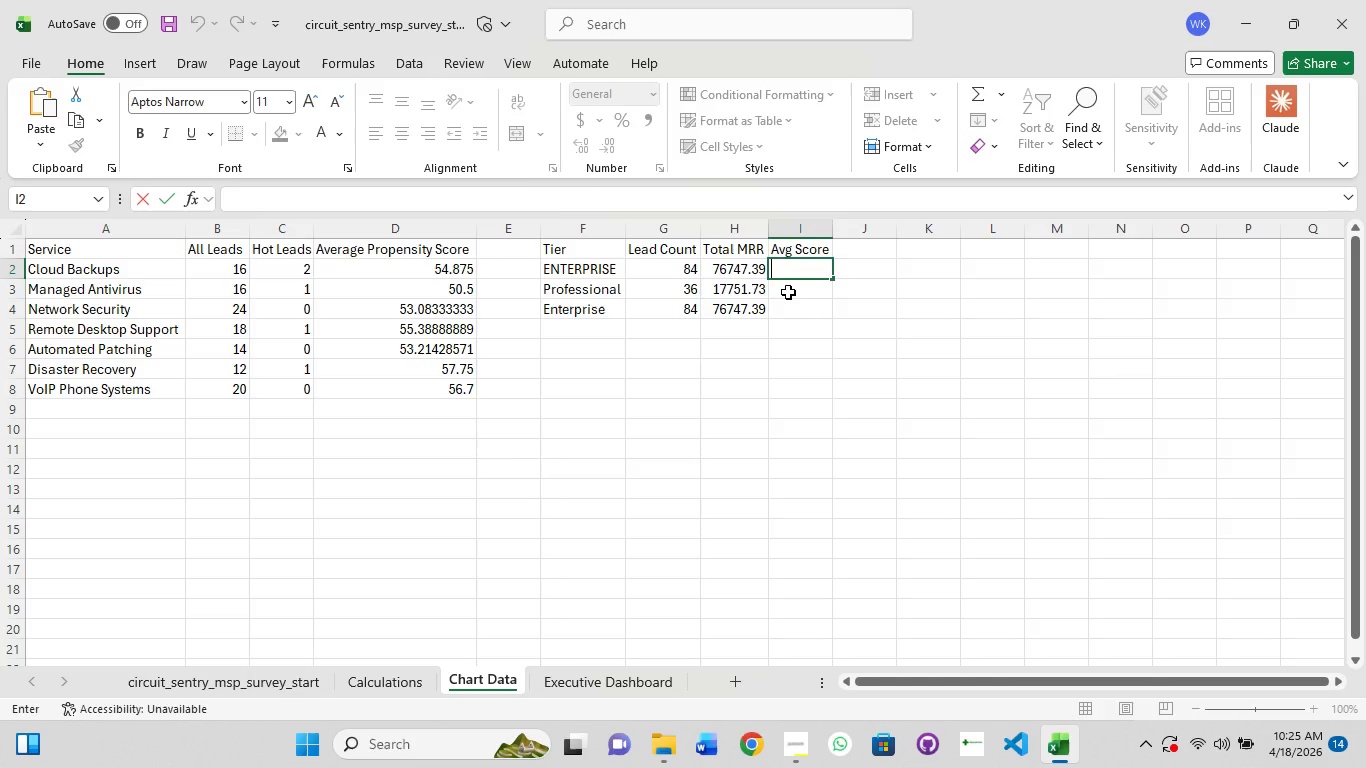 
wait(41.0)
 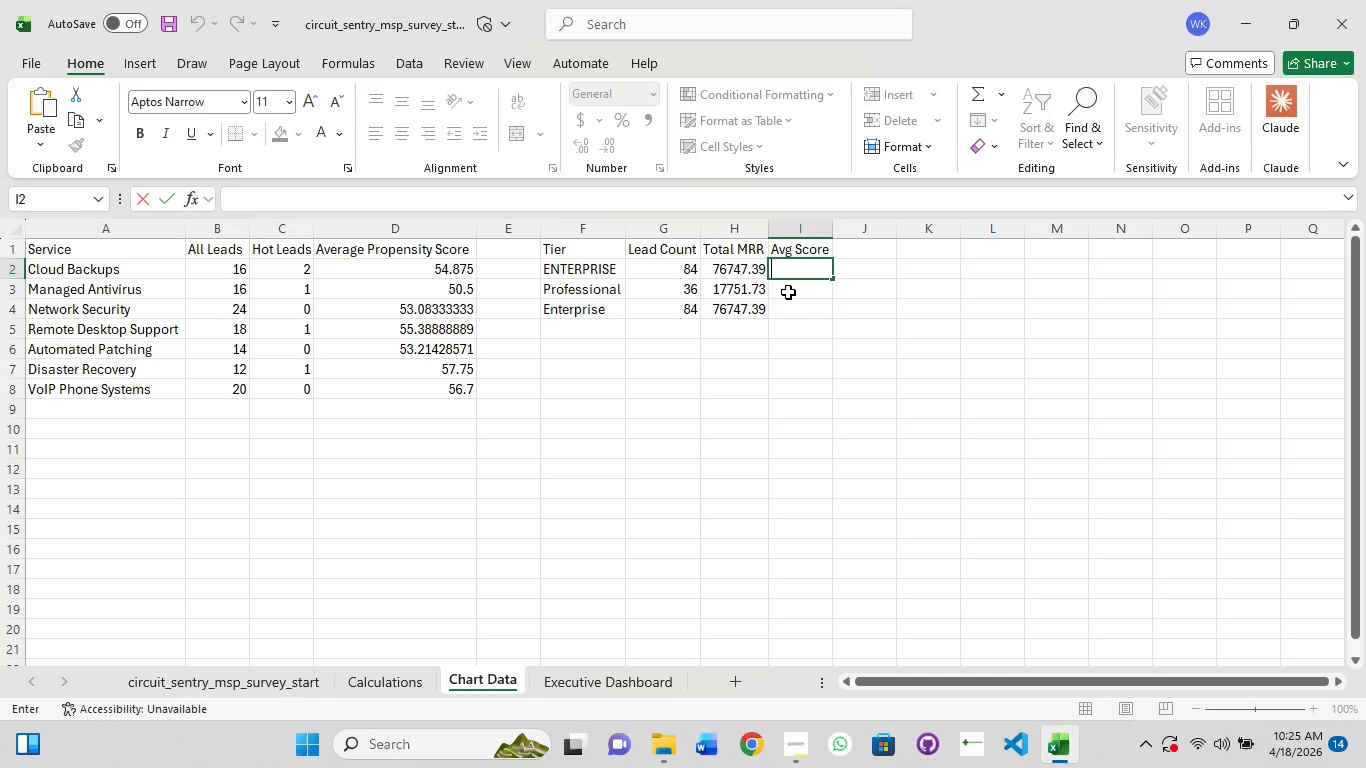 
type(=if)
 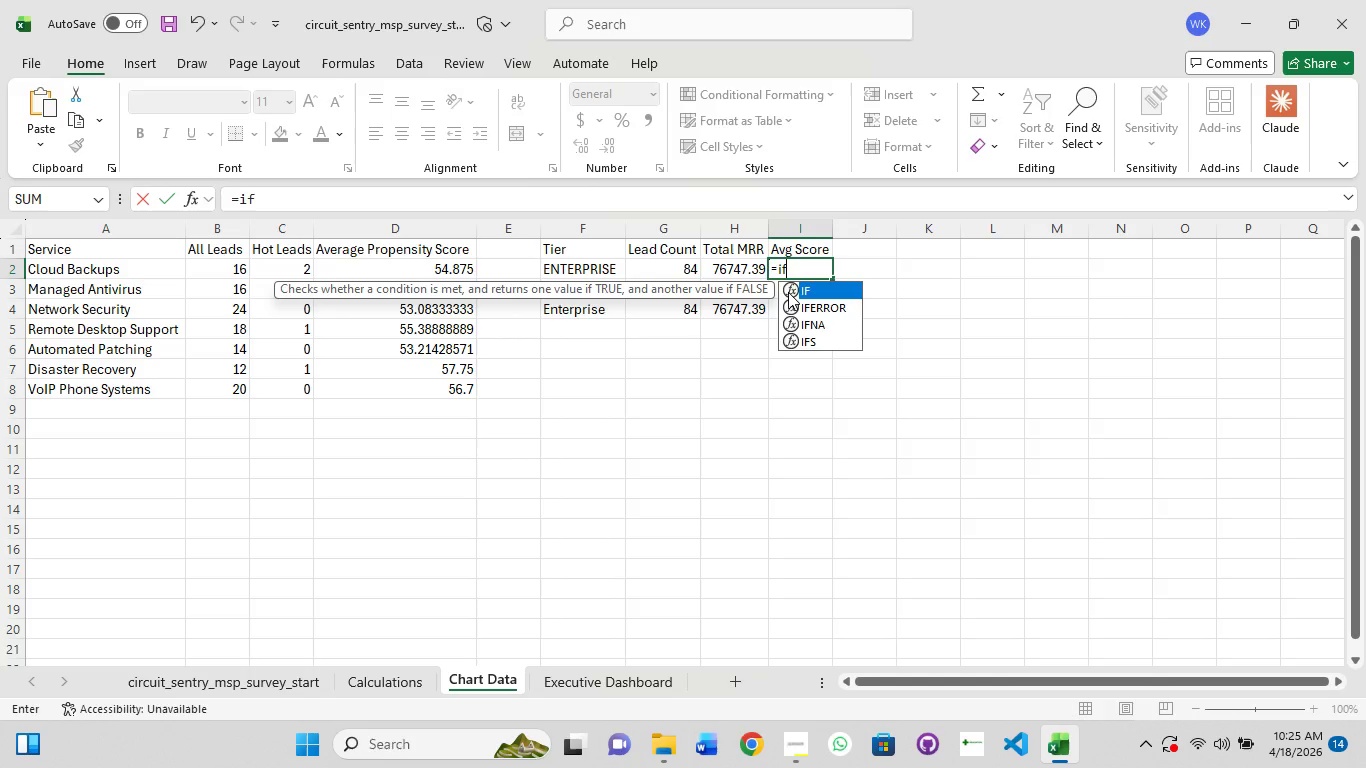 
key(Tab)
 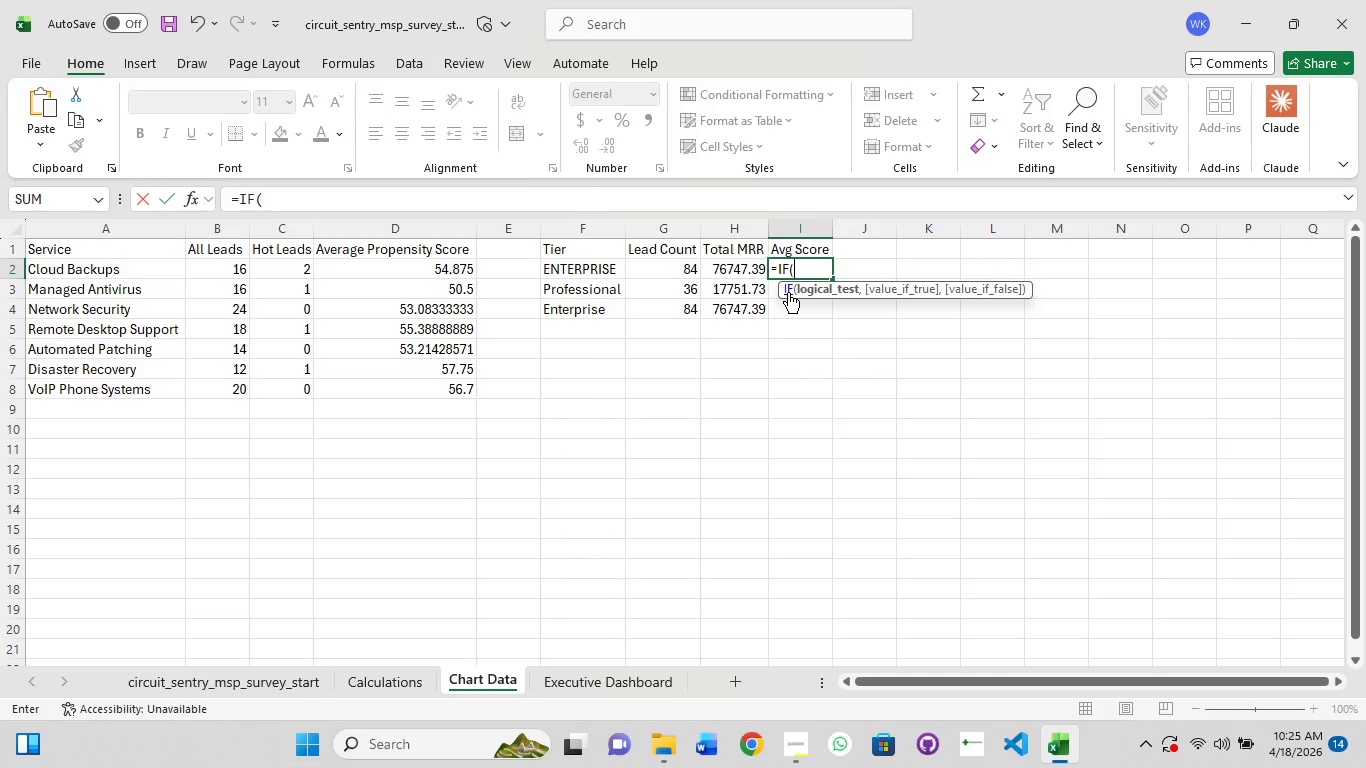 
key(Backspace)
type(err)
key(Tab)
 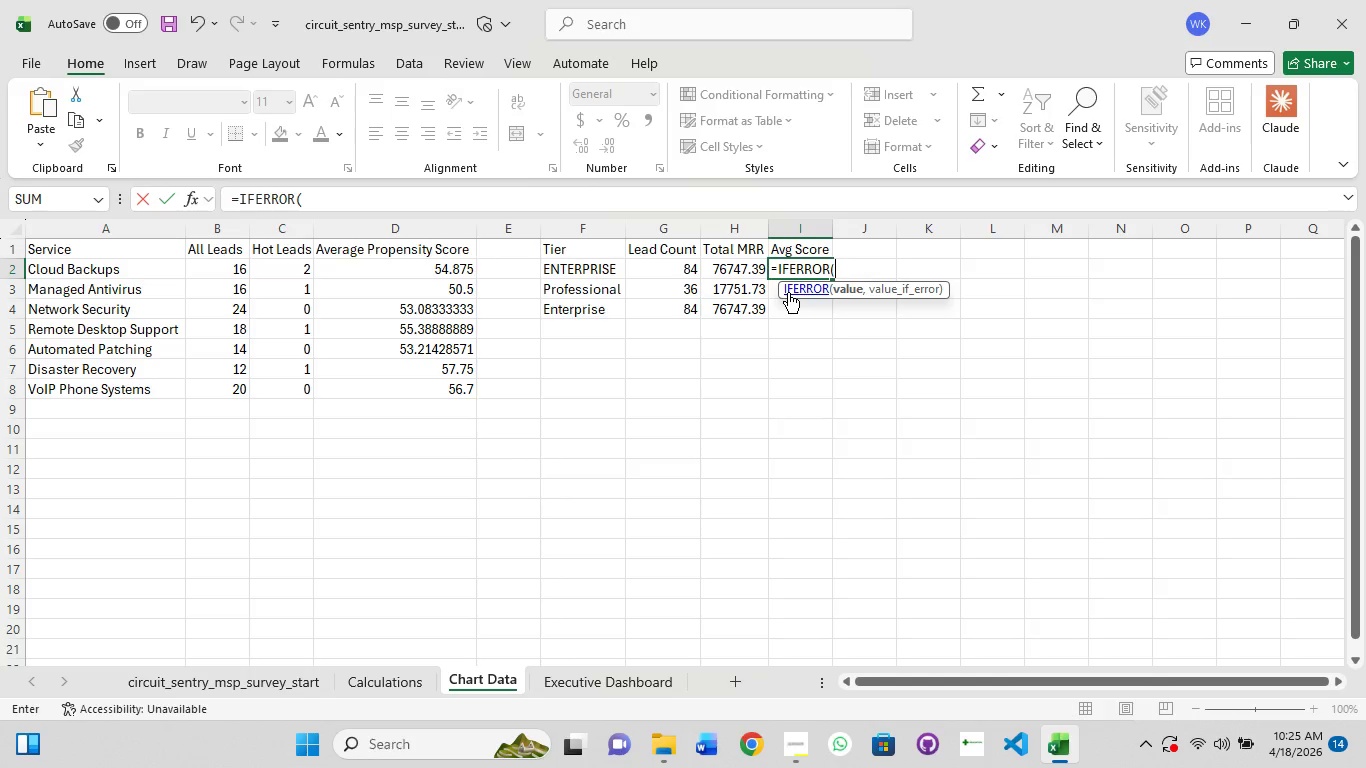 
wait(5.27)
 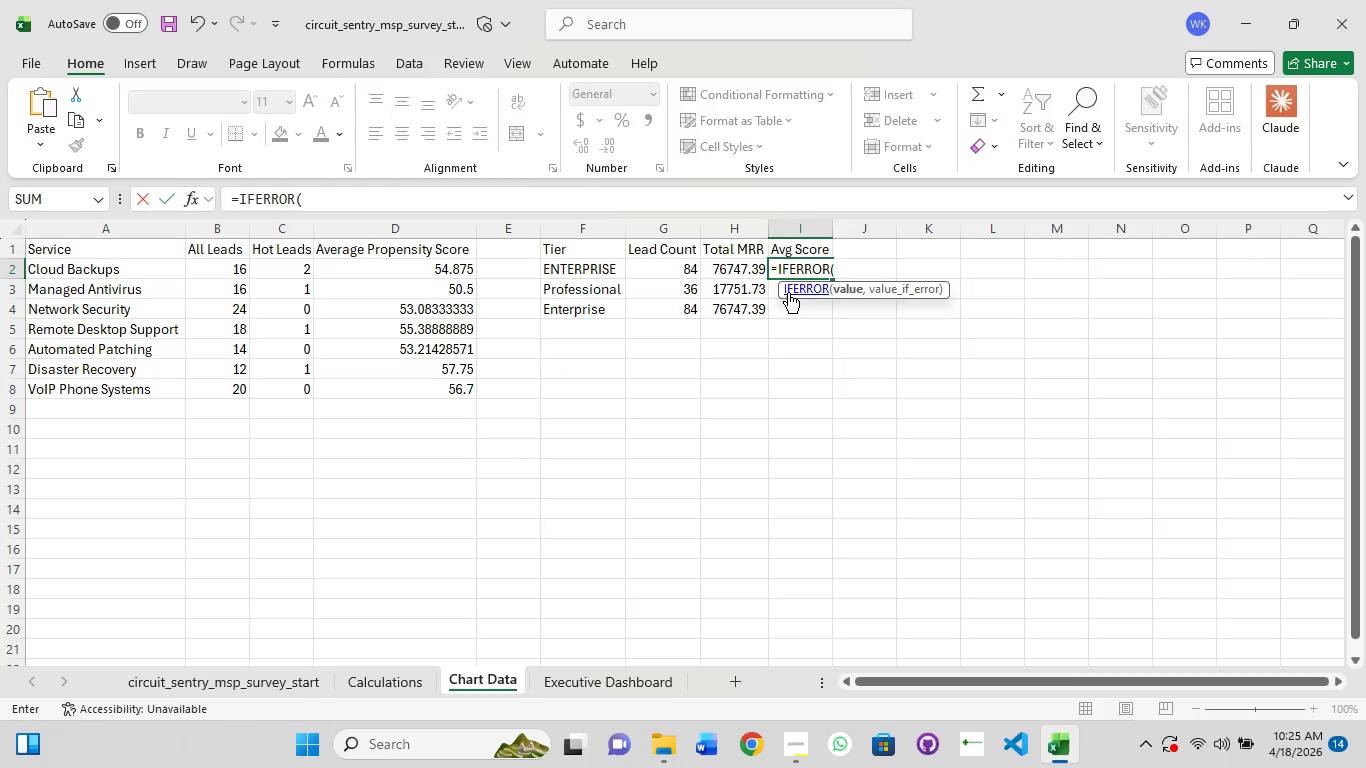 
type(aver)
 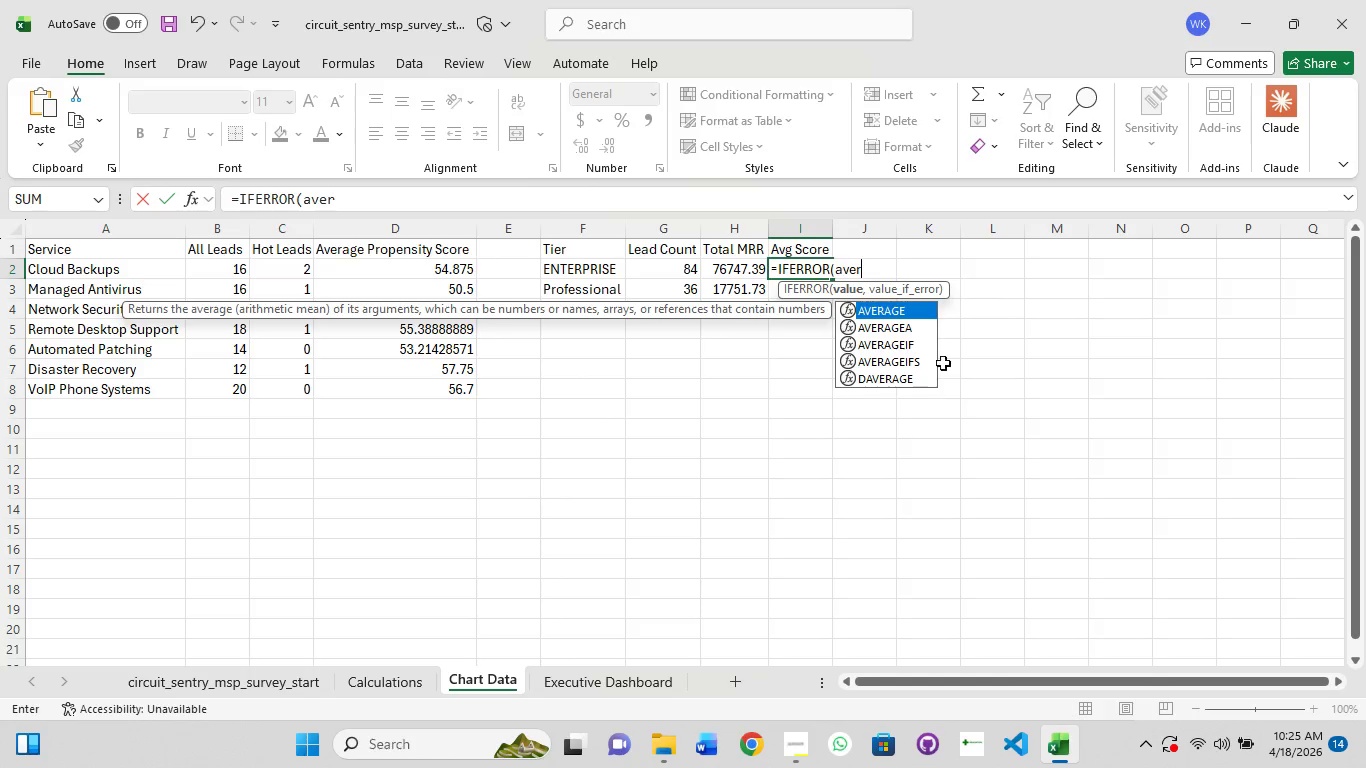 
left_click([900, 342])
 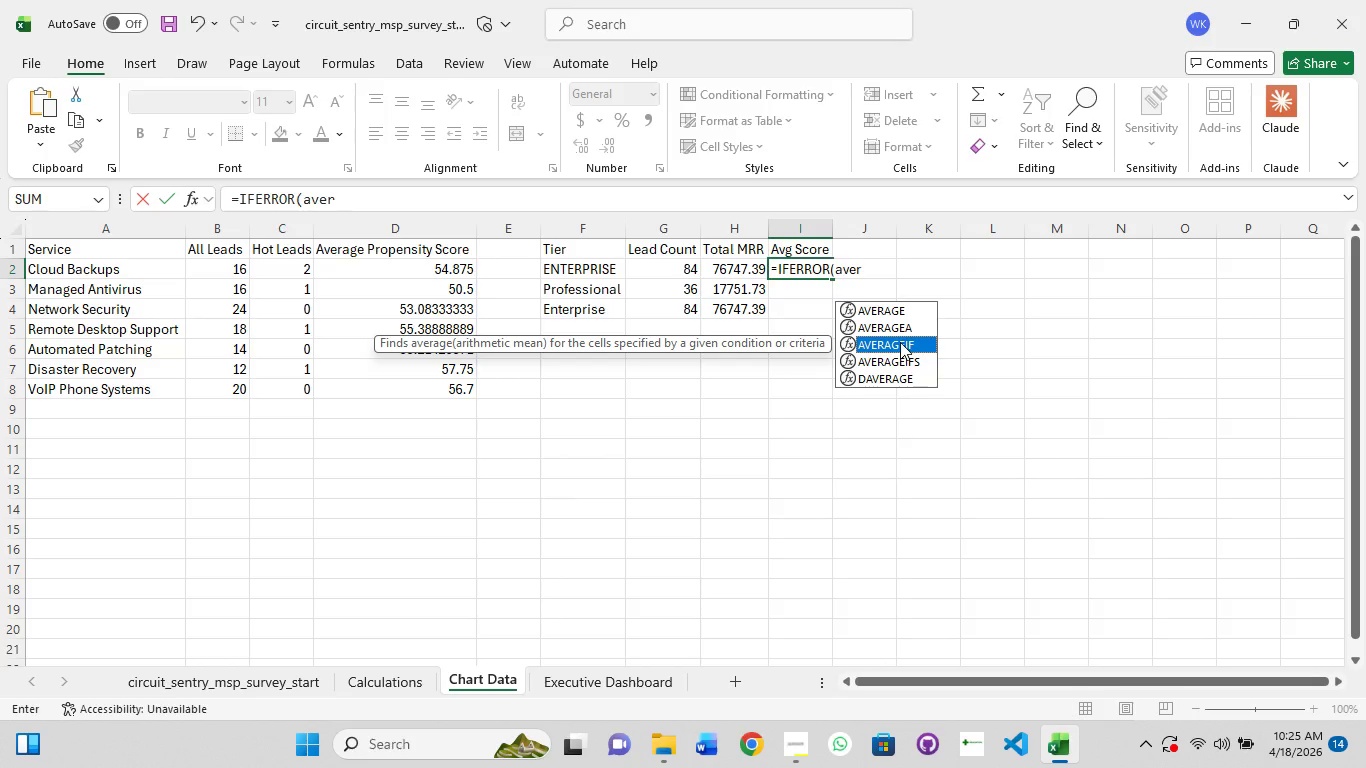 
key(Tab)
 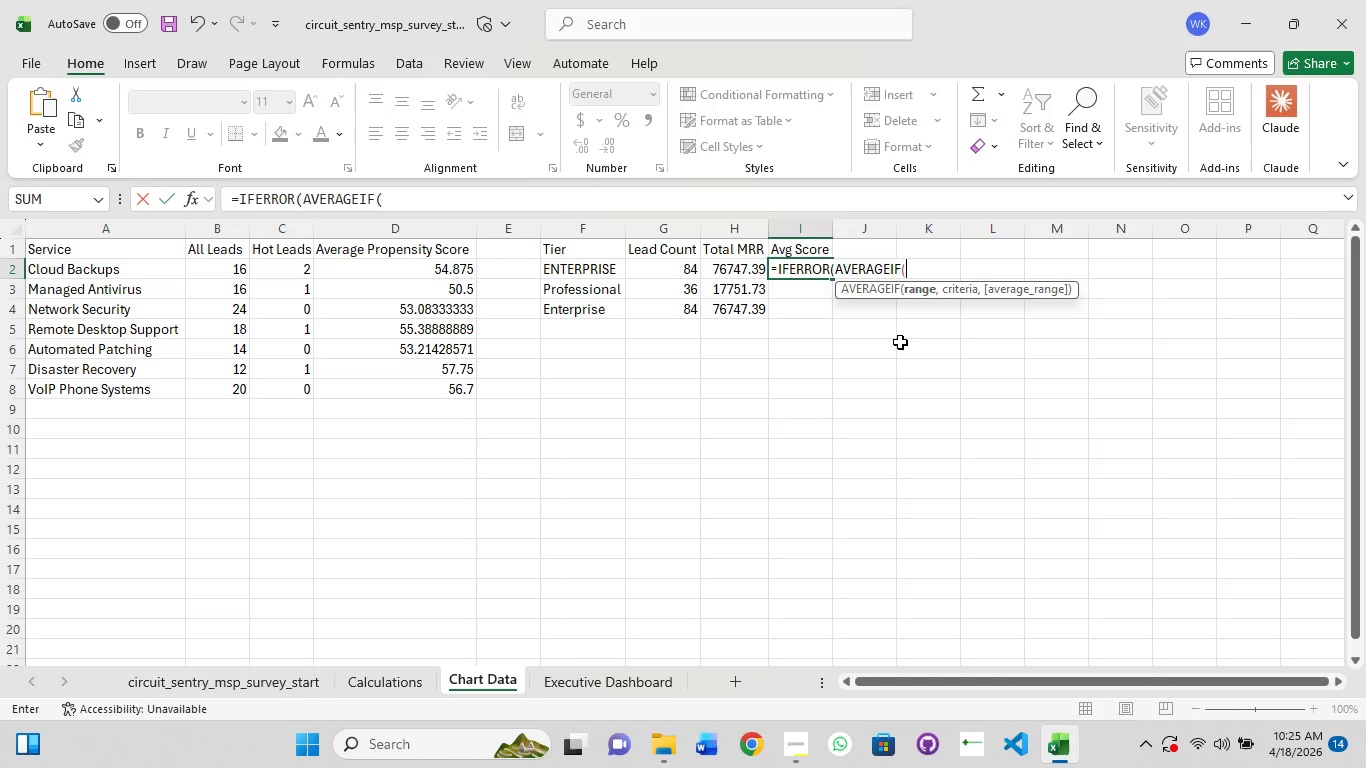 
type(Calculations!)
 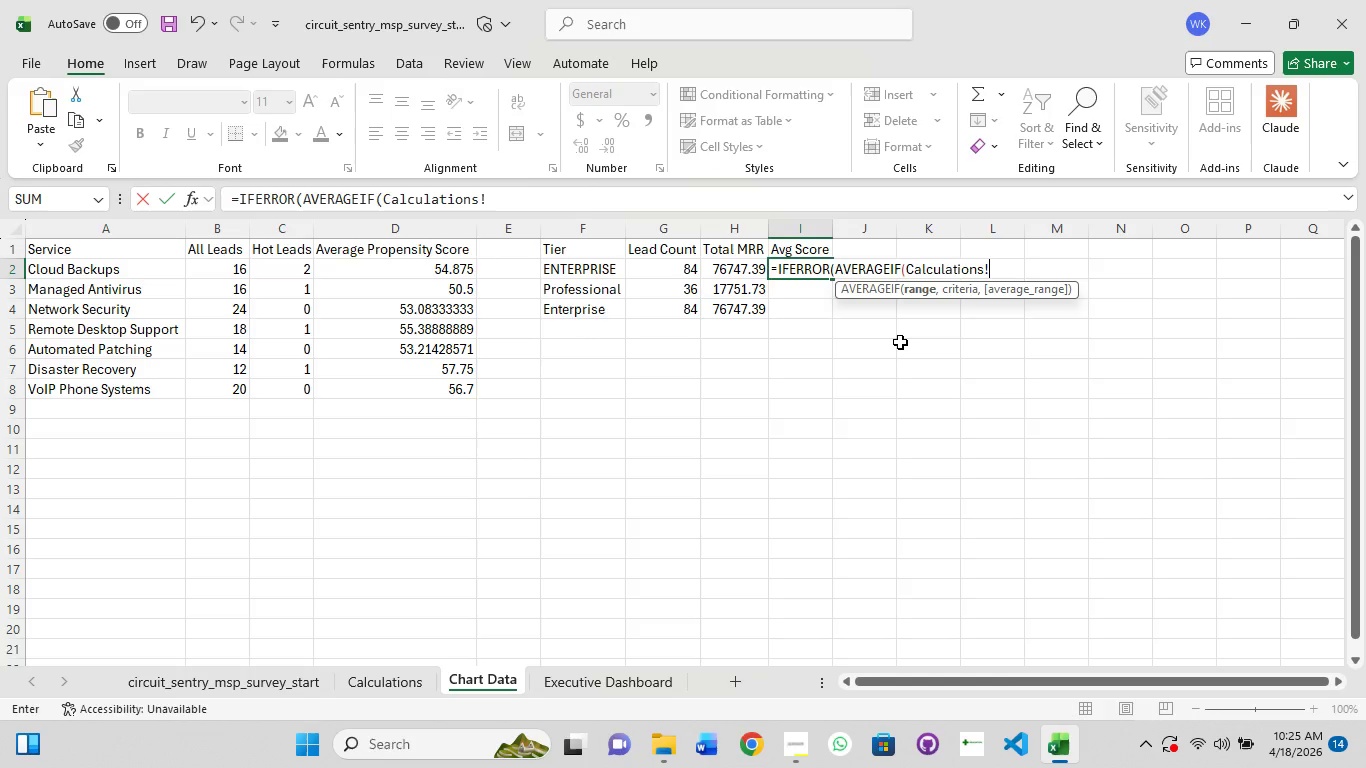 
wait(14.88)
 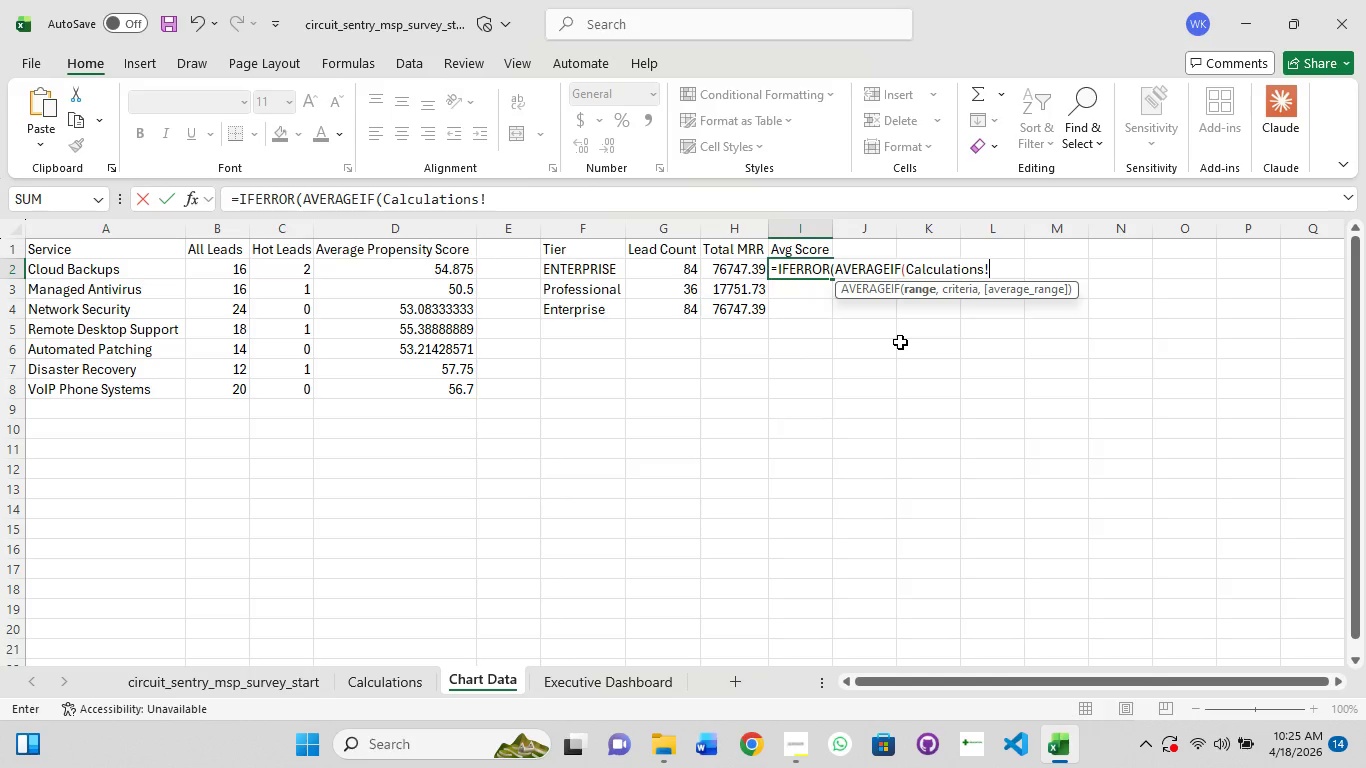 
key(Shift+M)
 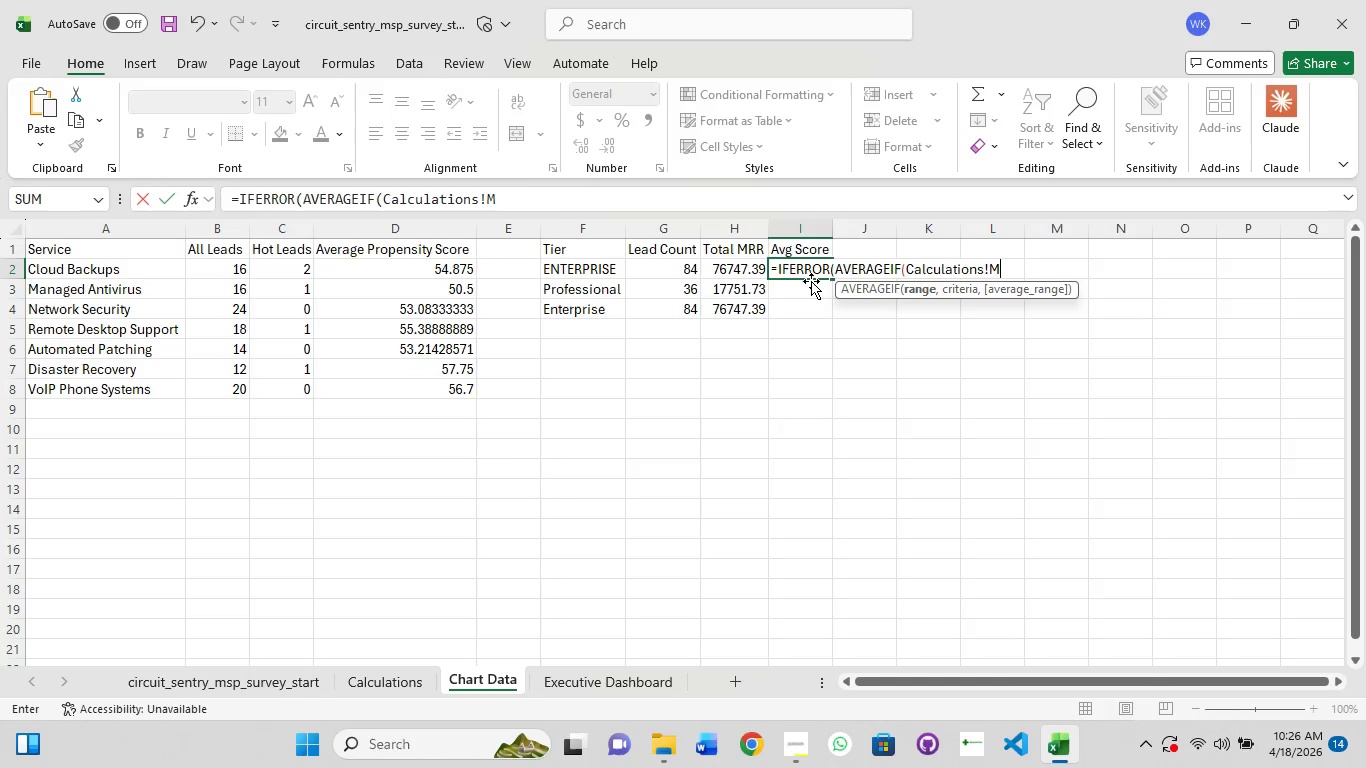 
wait(46.67)
 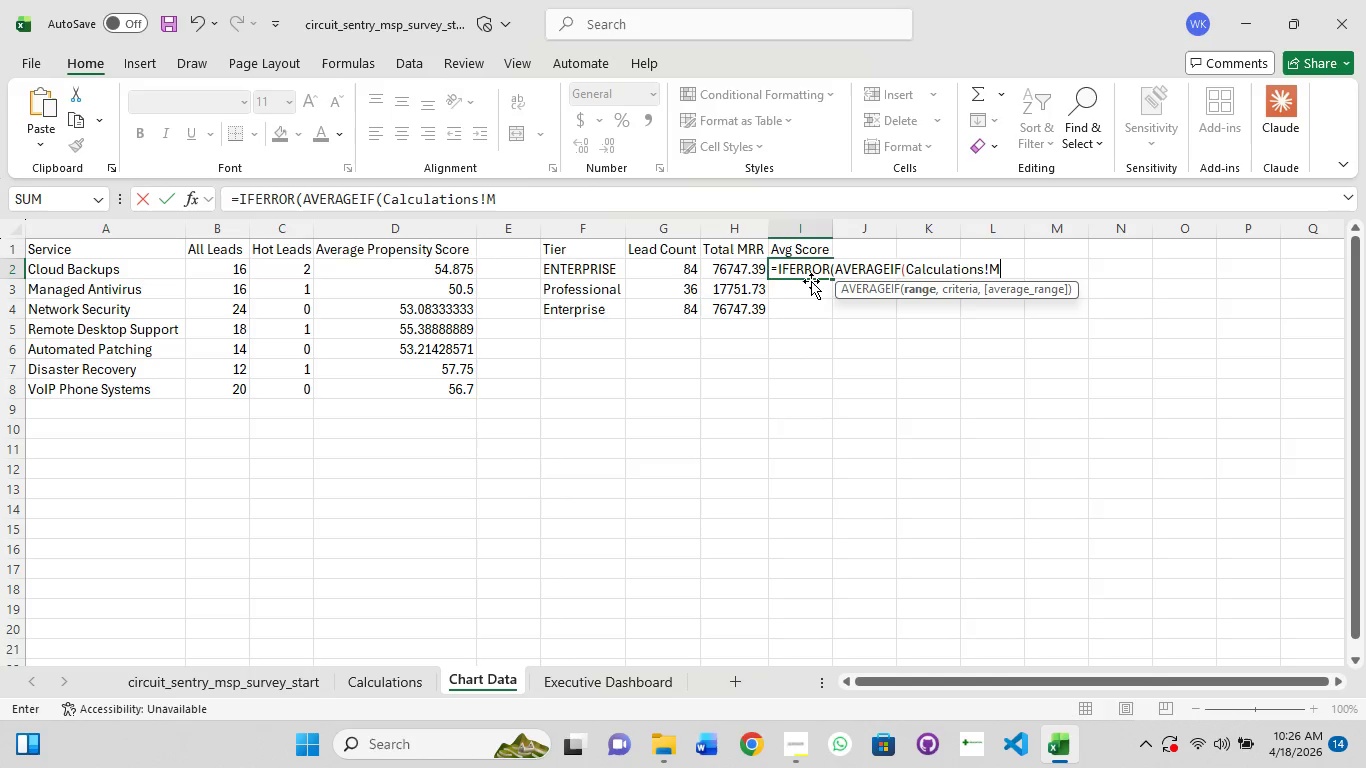 
key(Backspace)
 